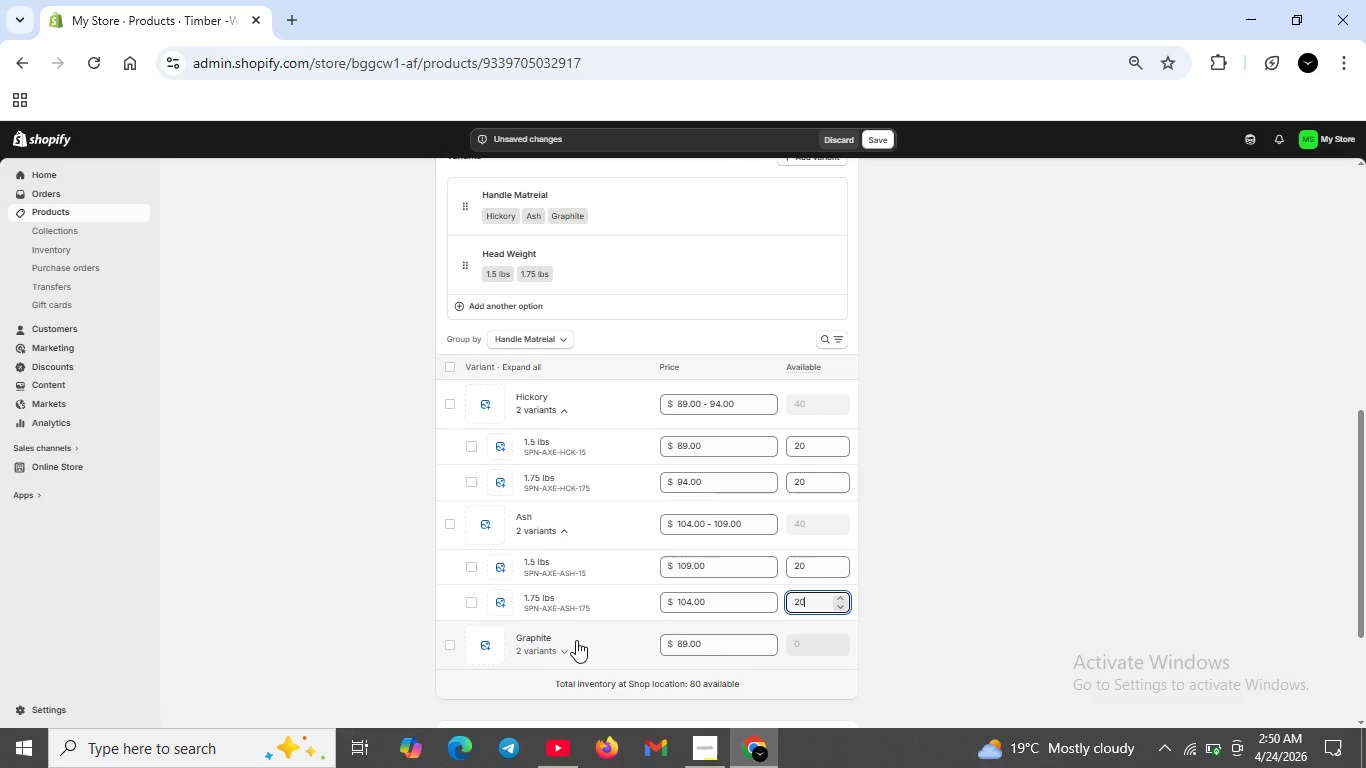 
left_click([555, 639])
 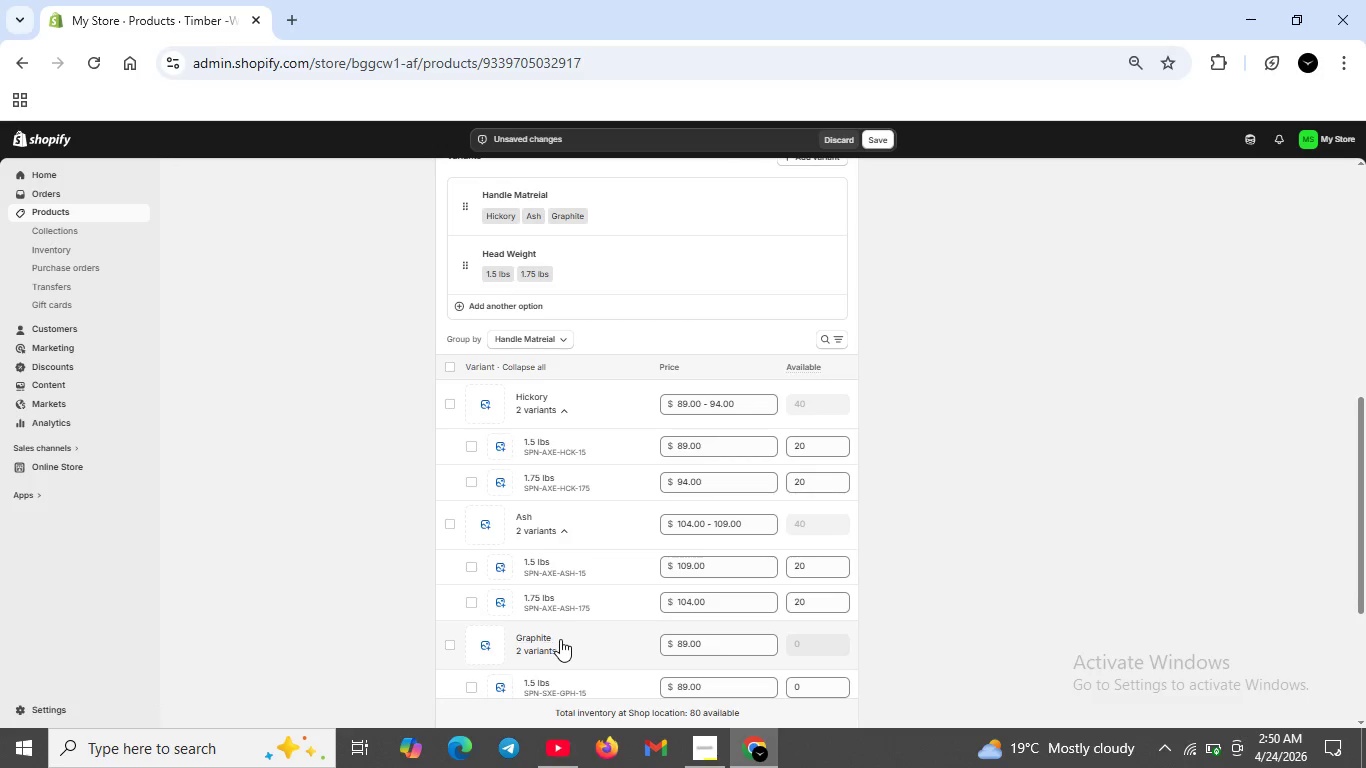 
scroll: coordinate [560, 639], scroll_direction: down, amount: 1.0
 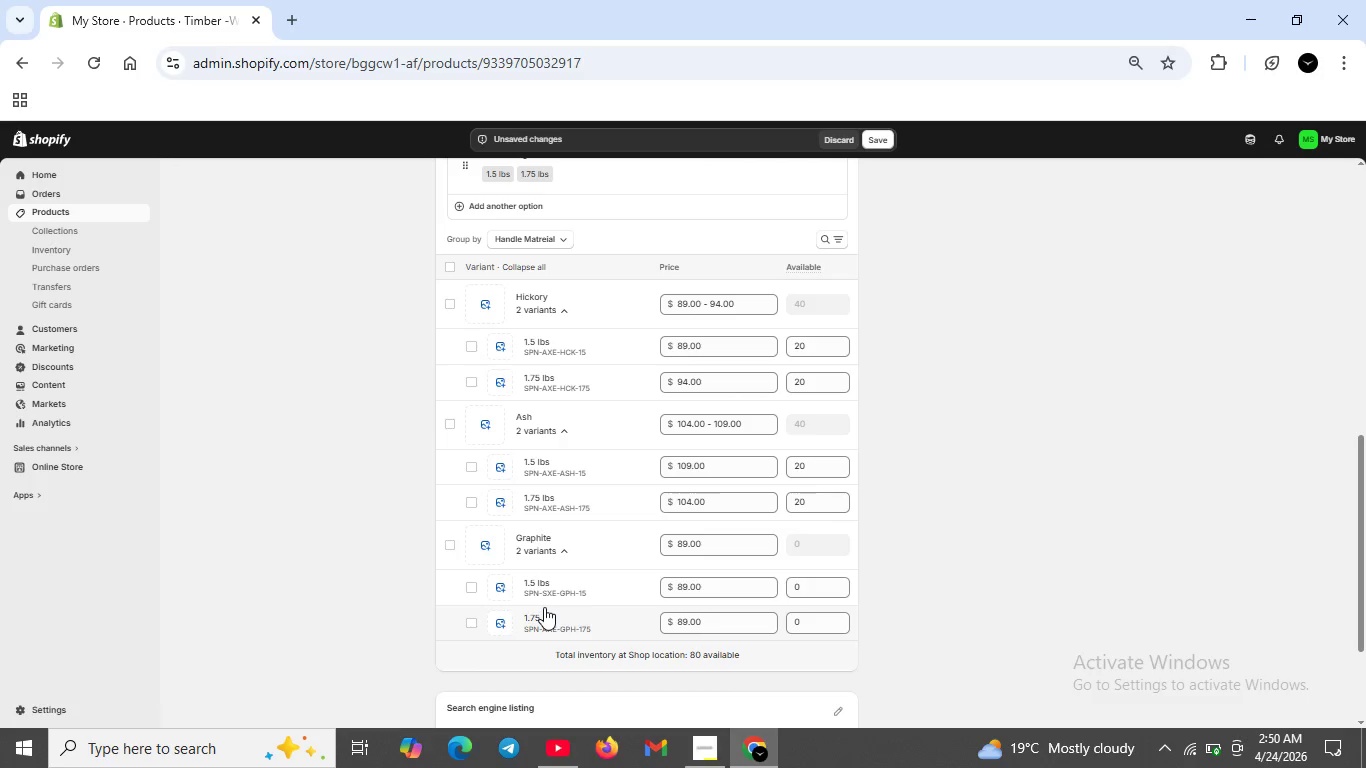 
wait(5.37)
 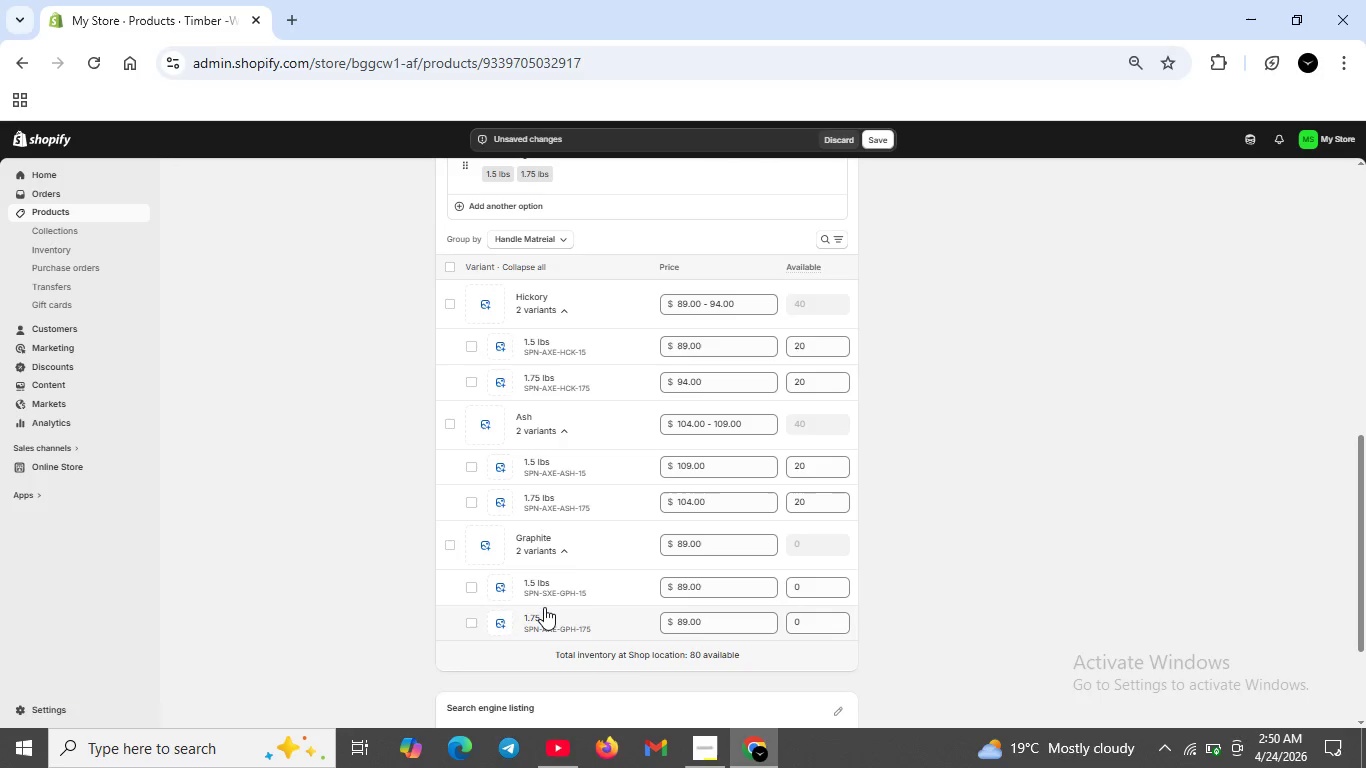 
left_click([547, 593])
 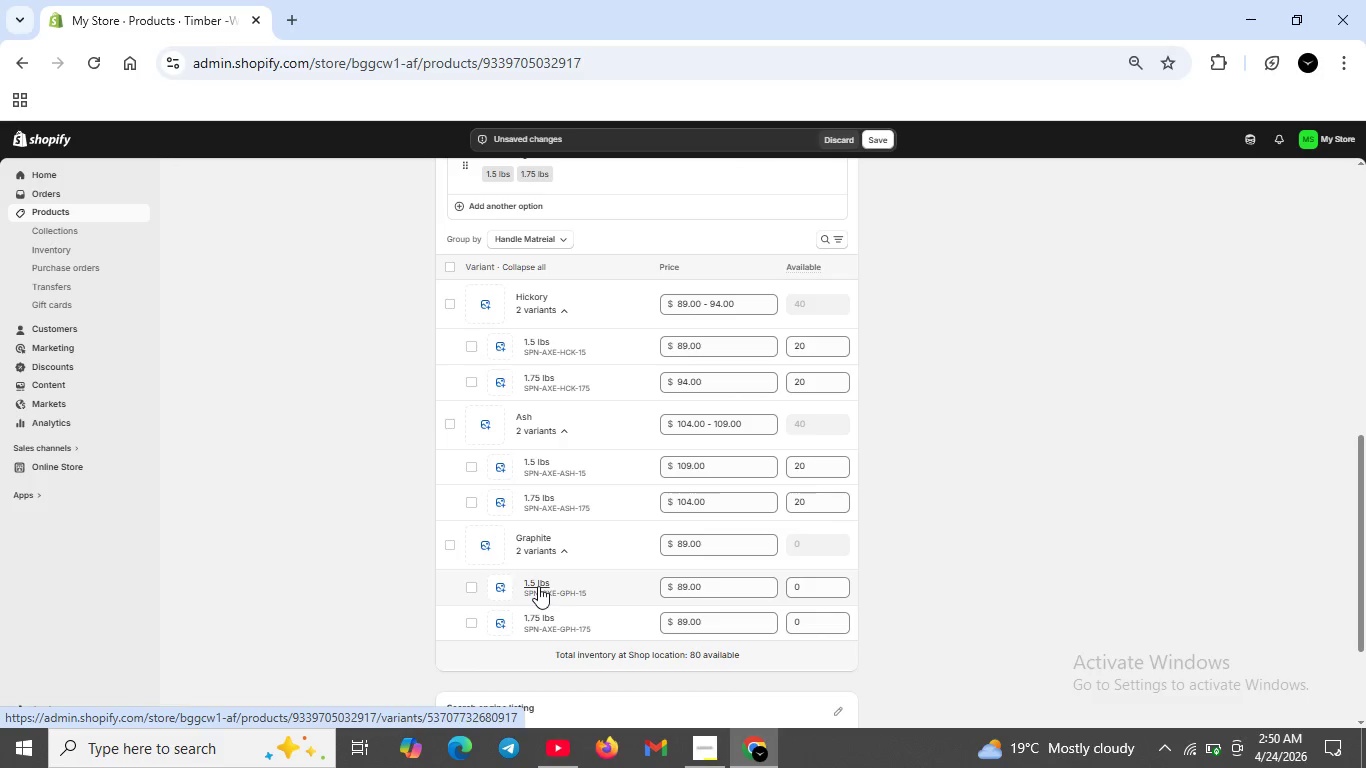 
left_click([538, 586])
 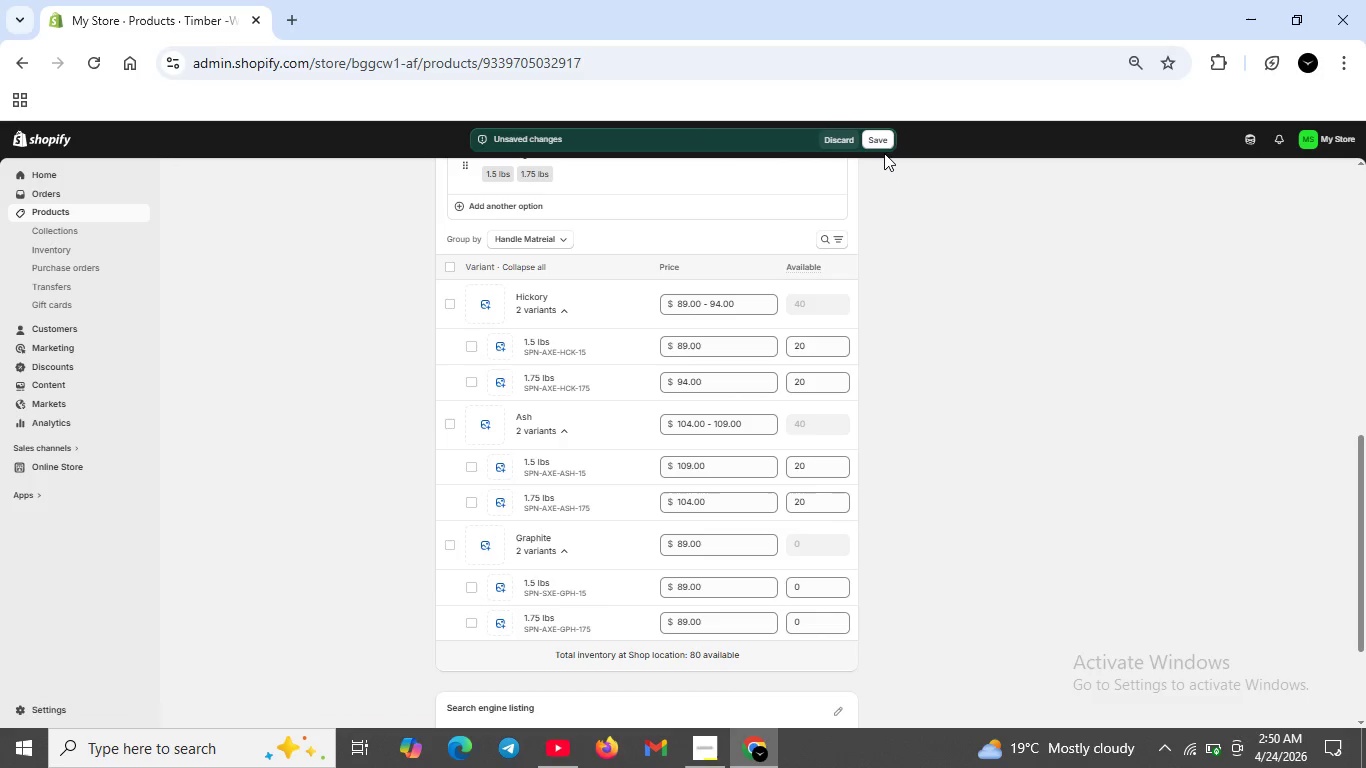 
left_click([882, 144])
 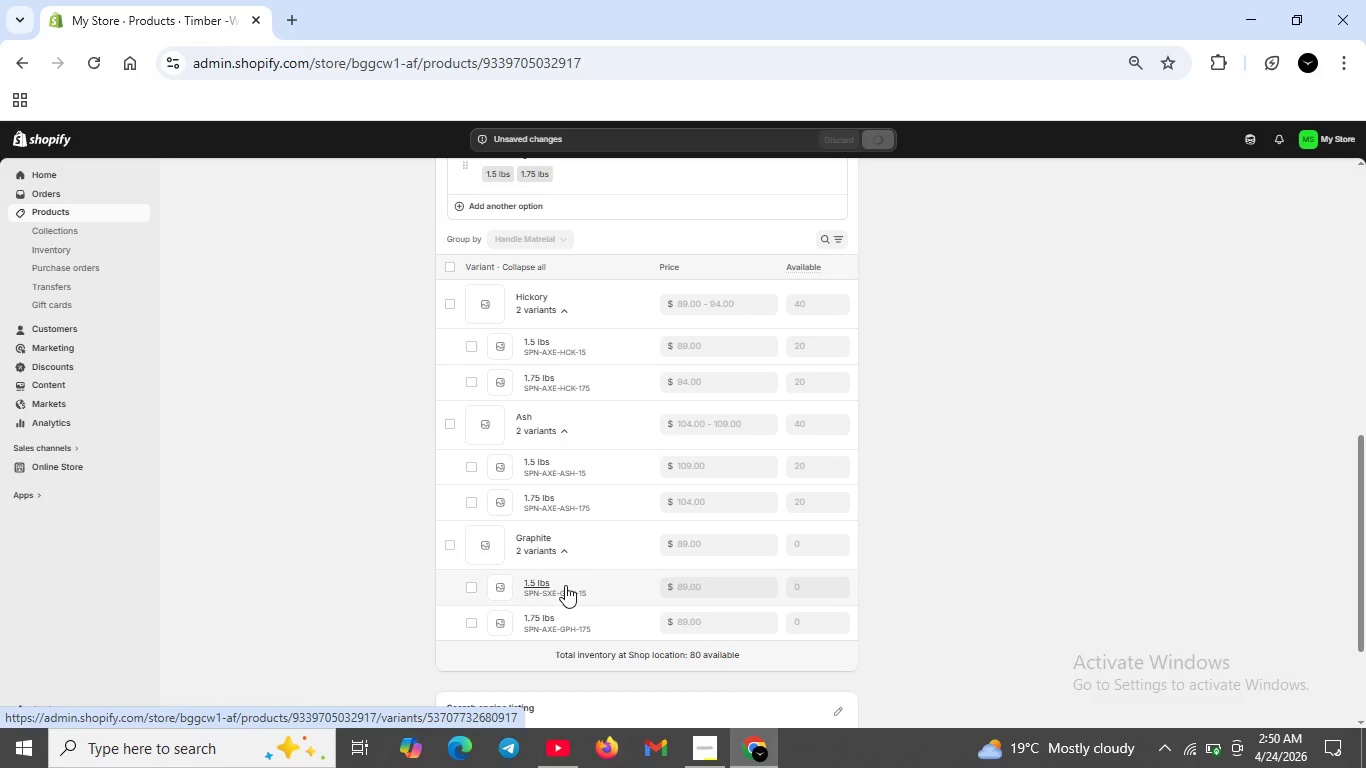 
wait(6.26)
 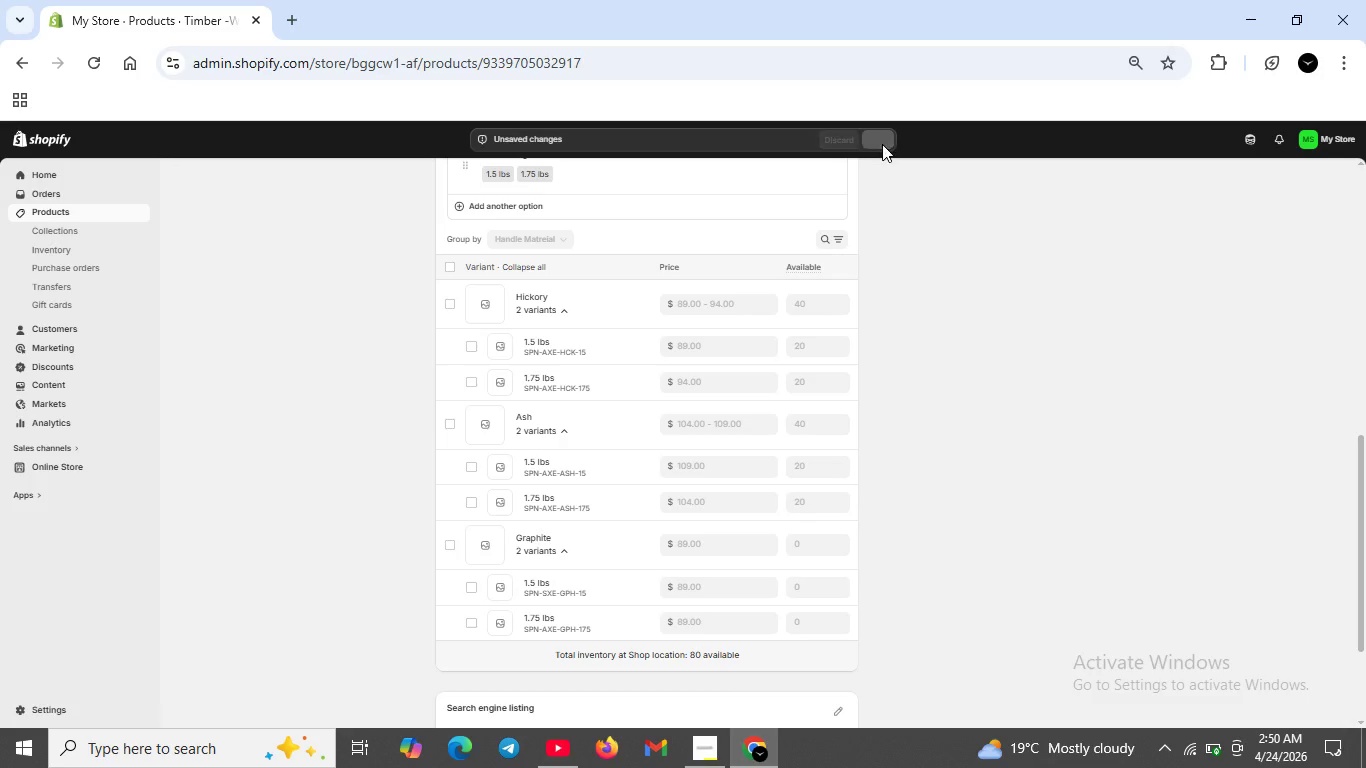 
left_click([551, 587])
 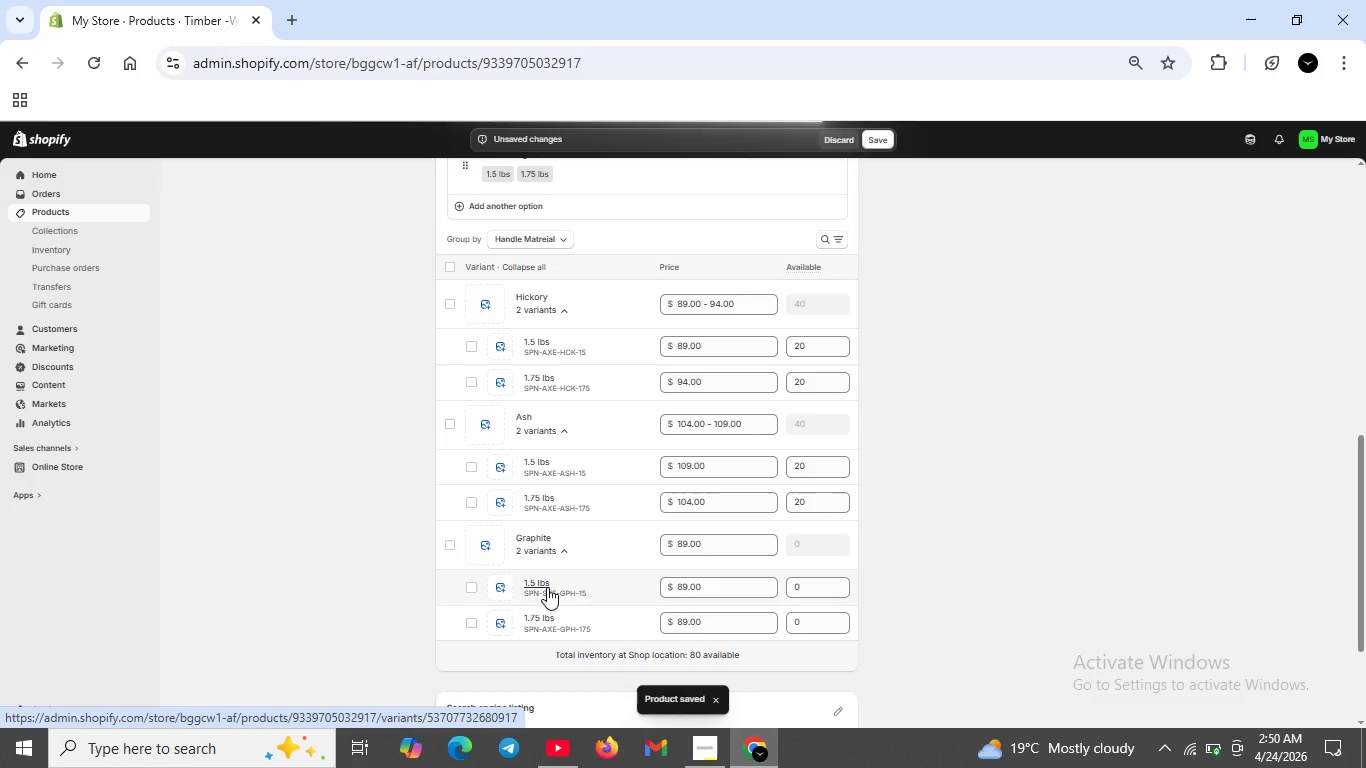 
wait(8.75)
 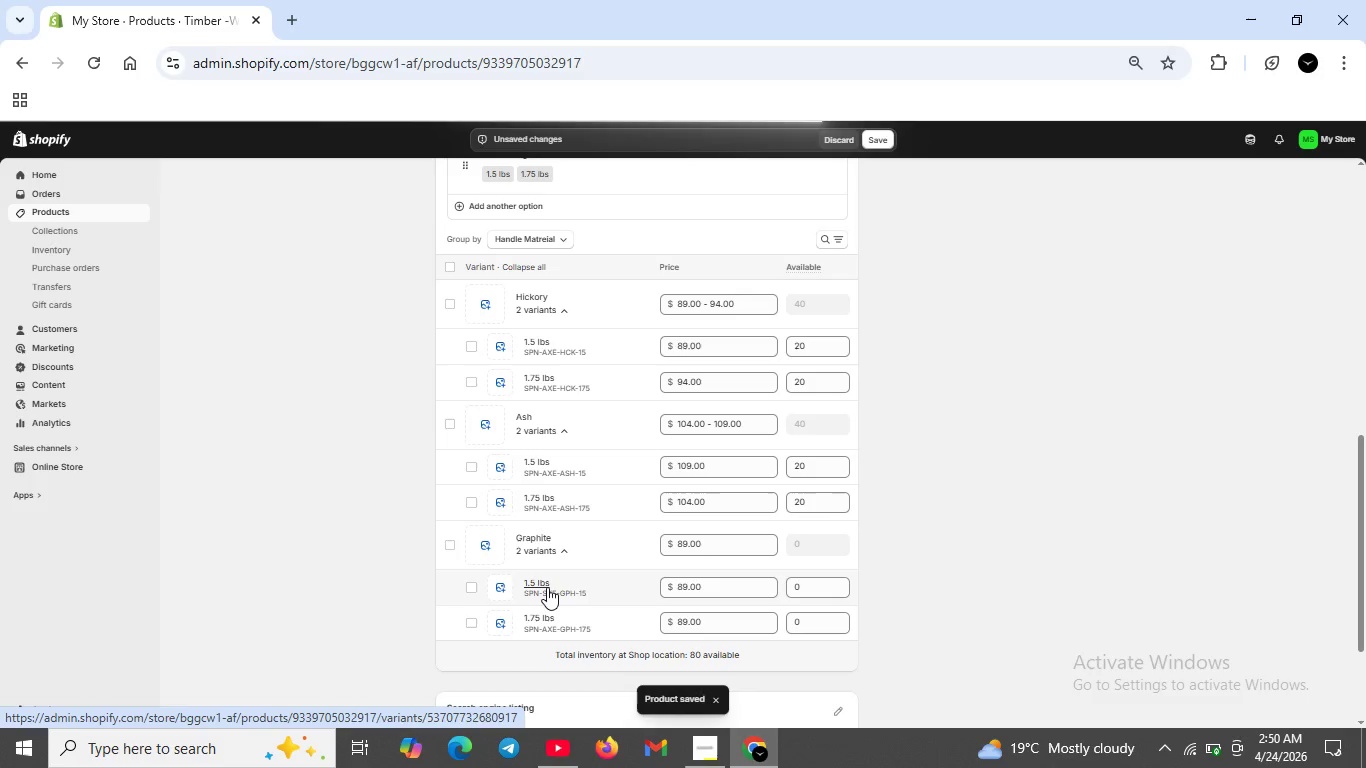 
double_click([717, 412])
 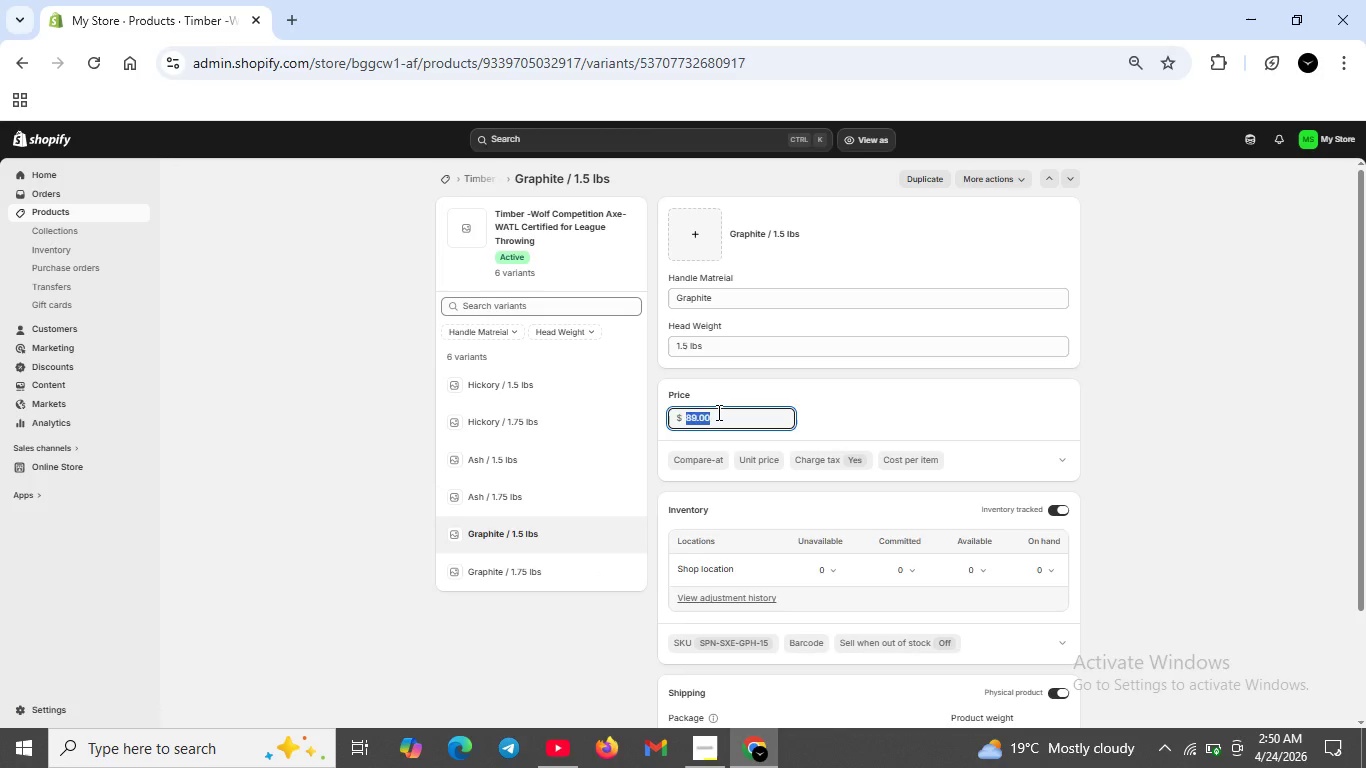 
key(Backspace)
type(149)
 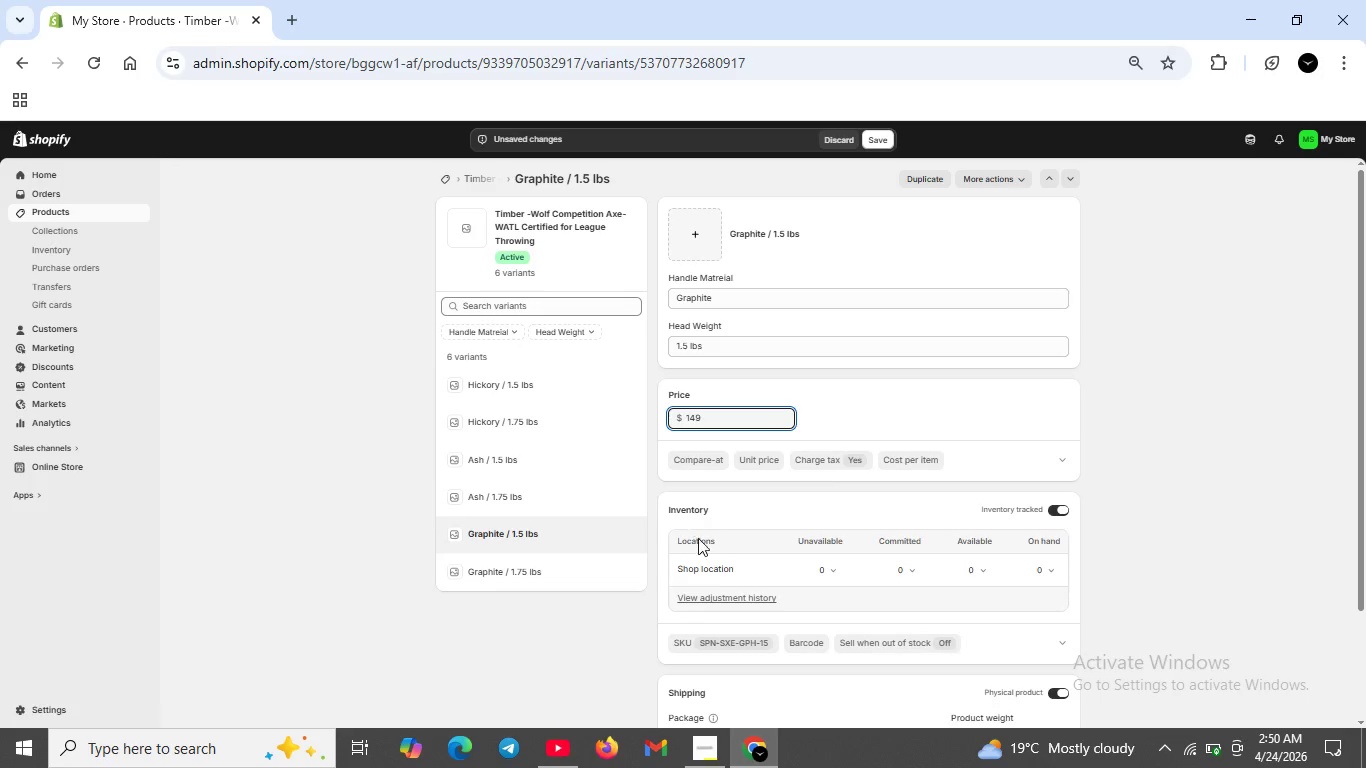 
scroll: coordinate [738, 621], scroll_direction: down, amount: 2.0
 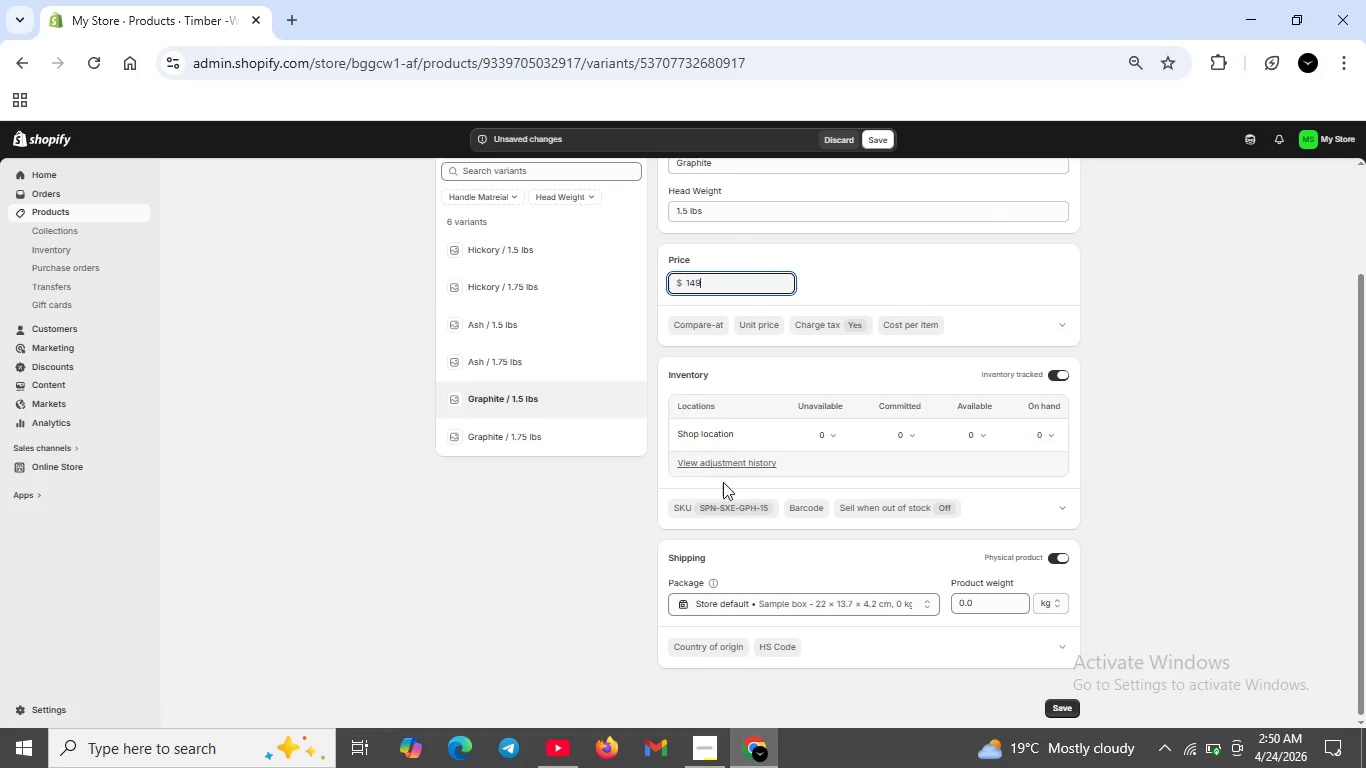 
left_click([678, 506])
 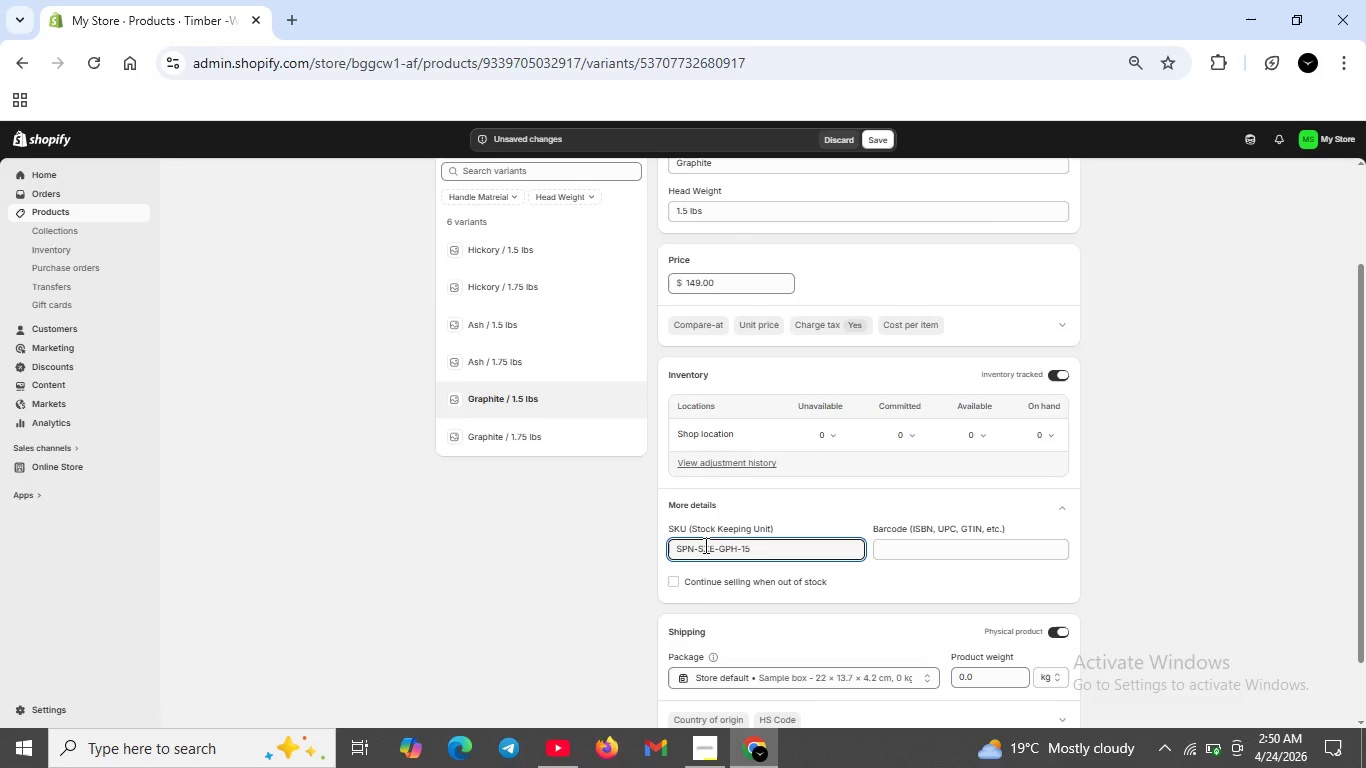 
left_click([703, 544])
 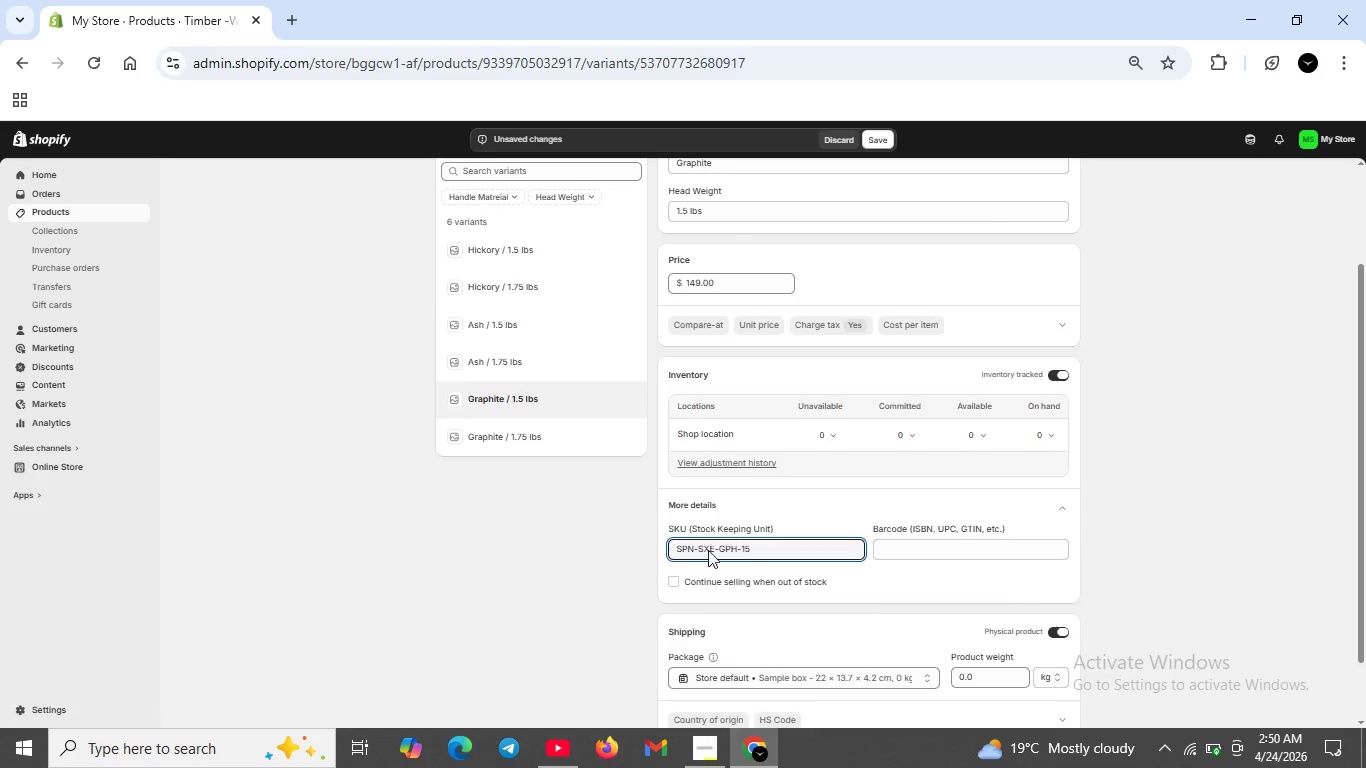 
key(Backspace)
 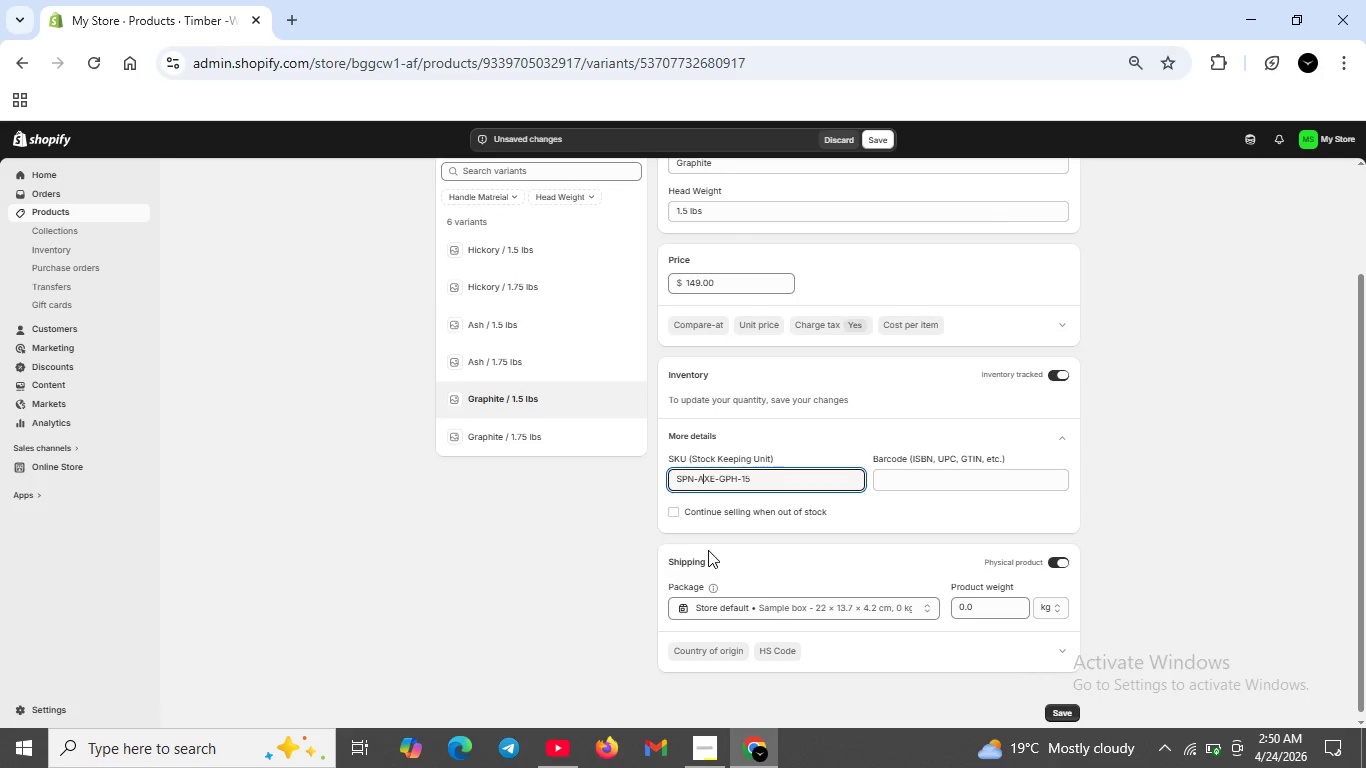 
key(A)
 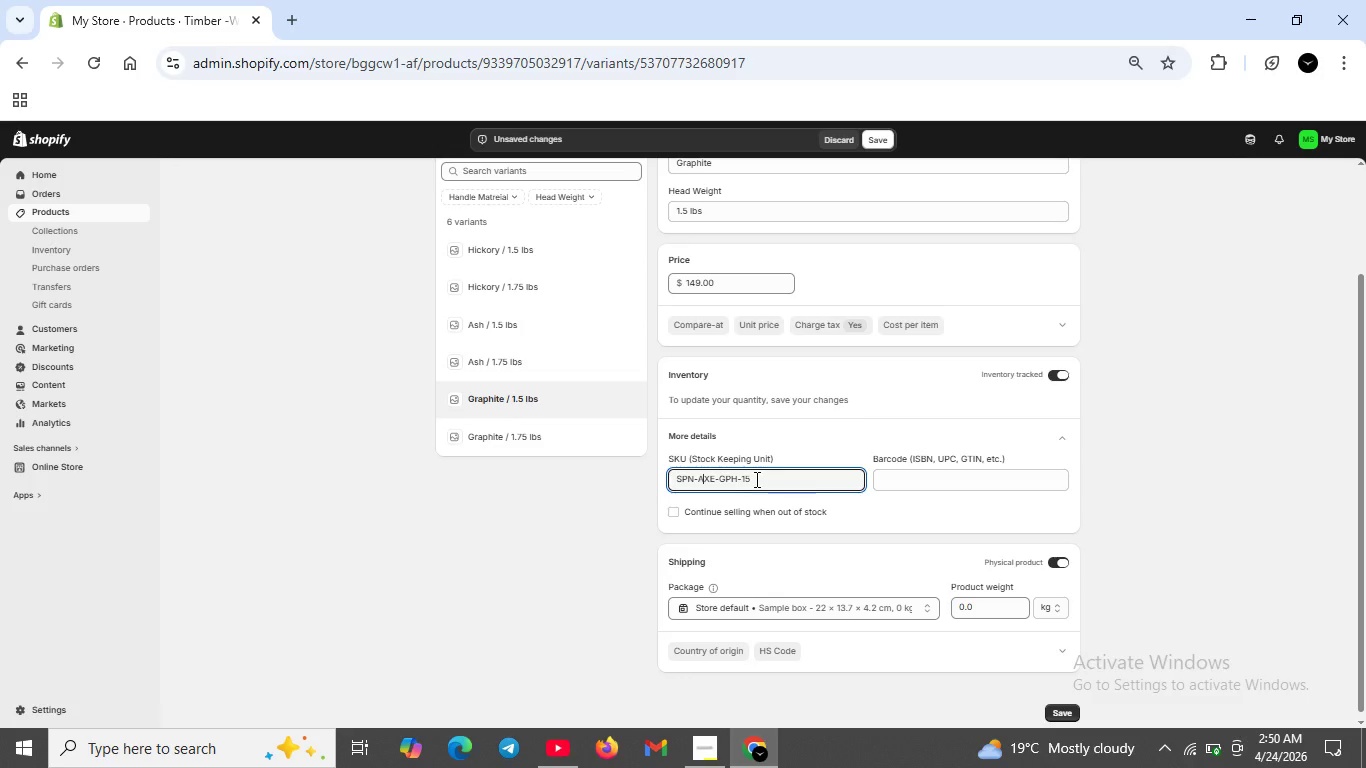 
wait(5.48)
 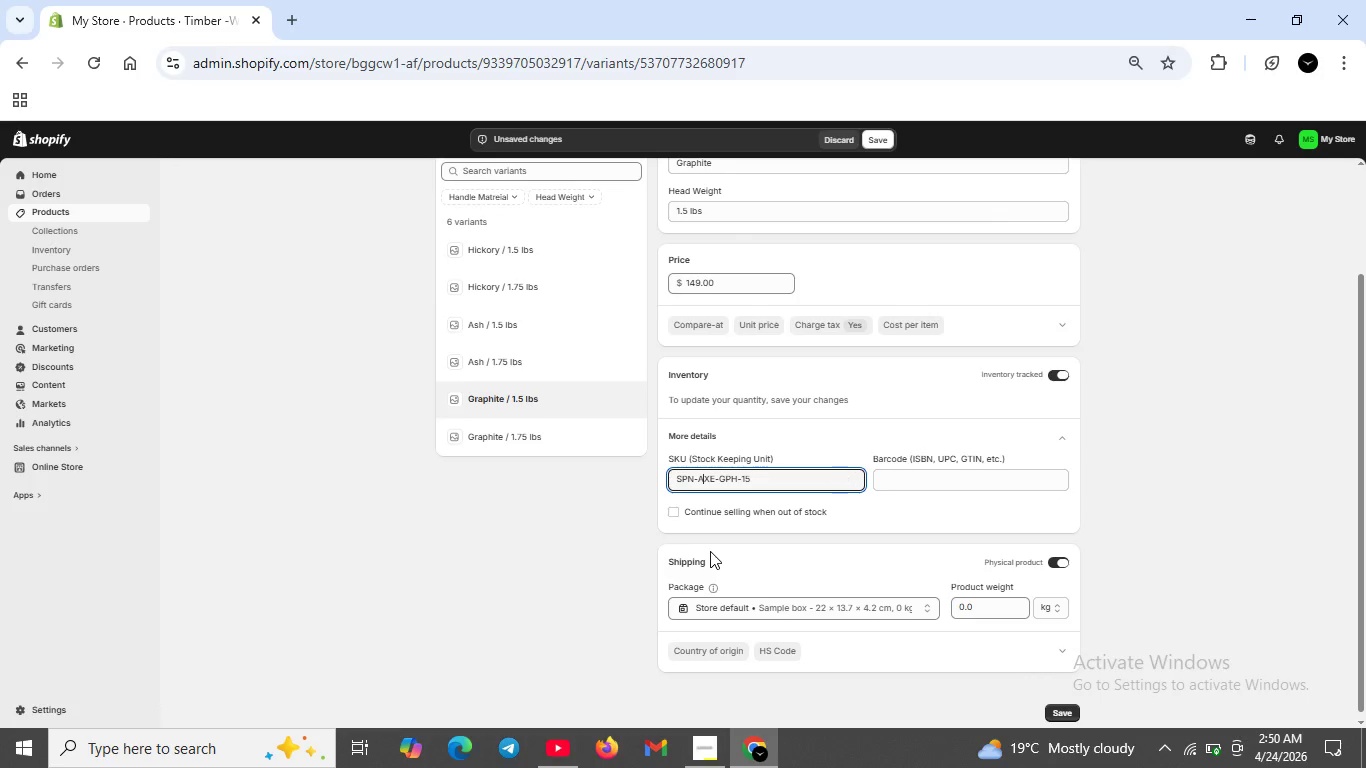 
left_click([884, 133])
 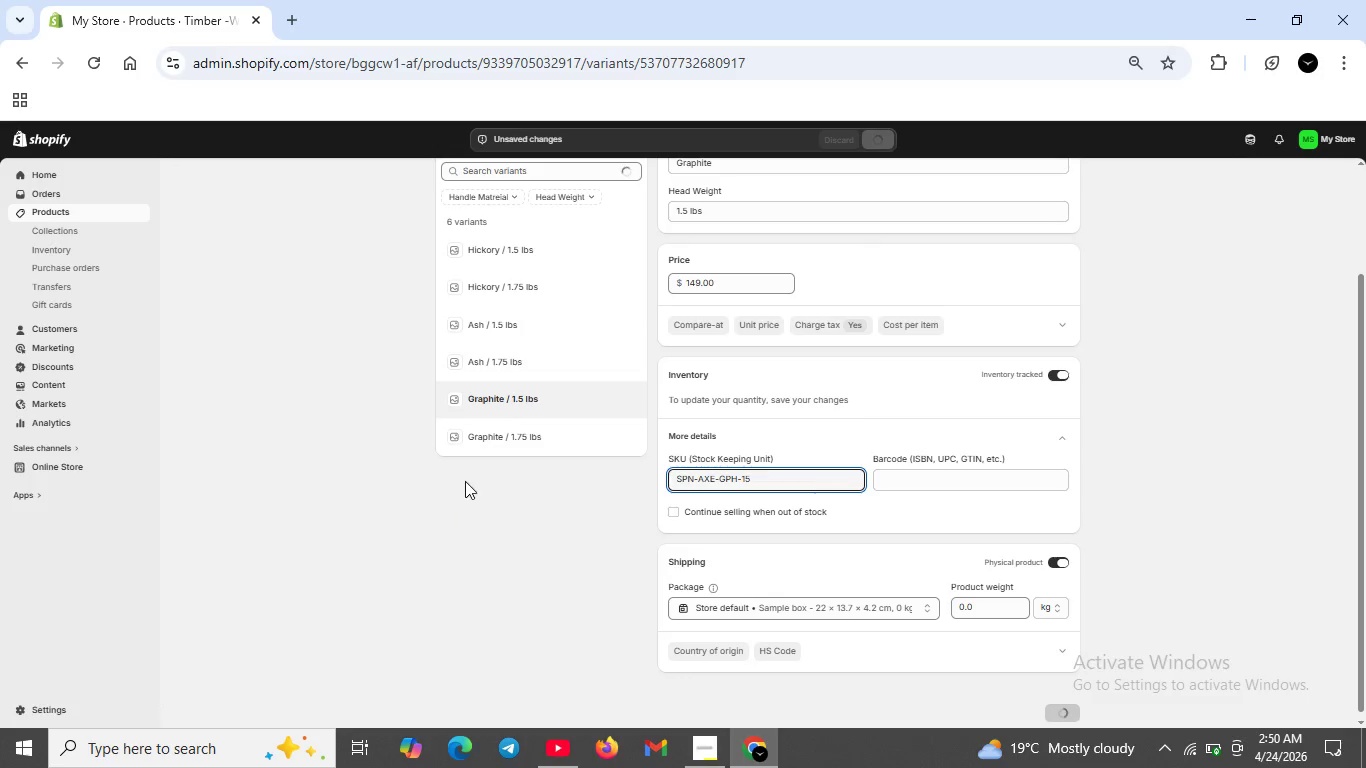 
left_click([490, 436])
 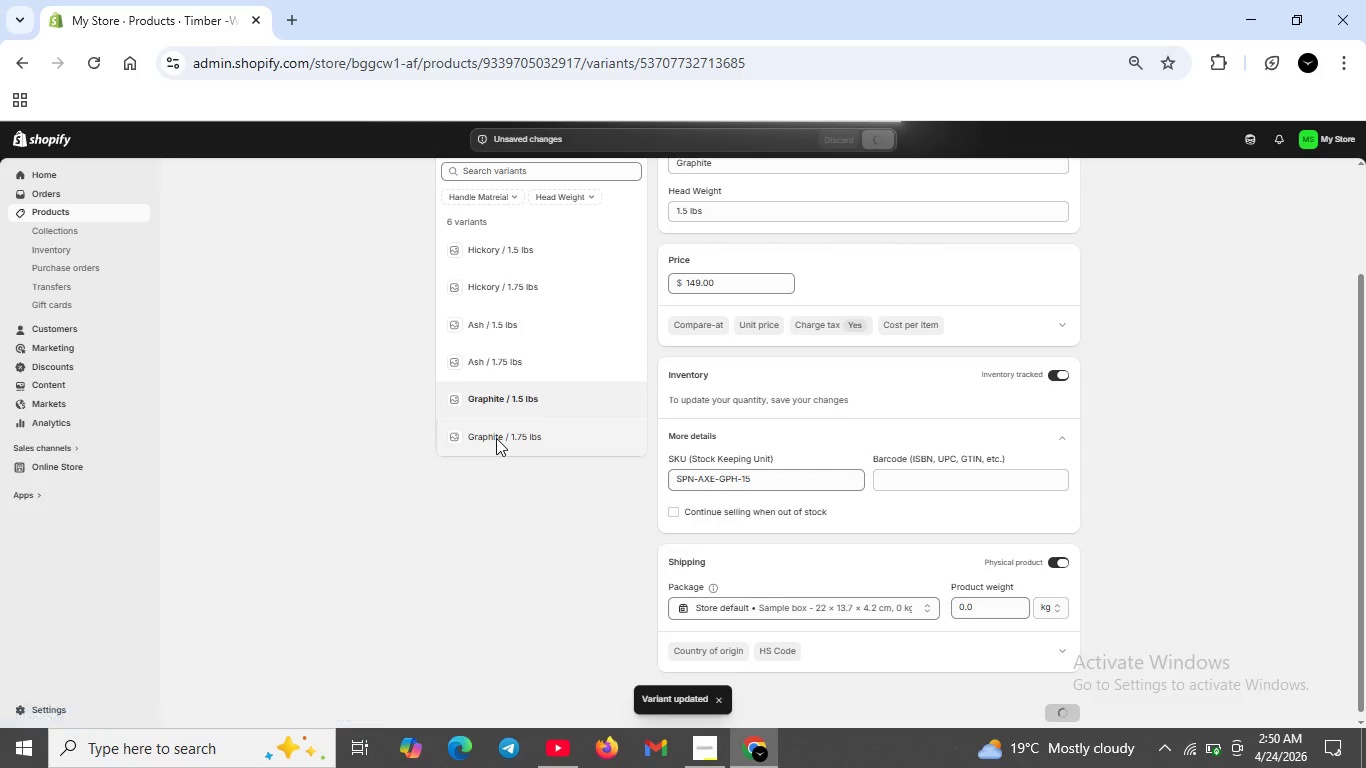 
left_click([496, 437])
 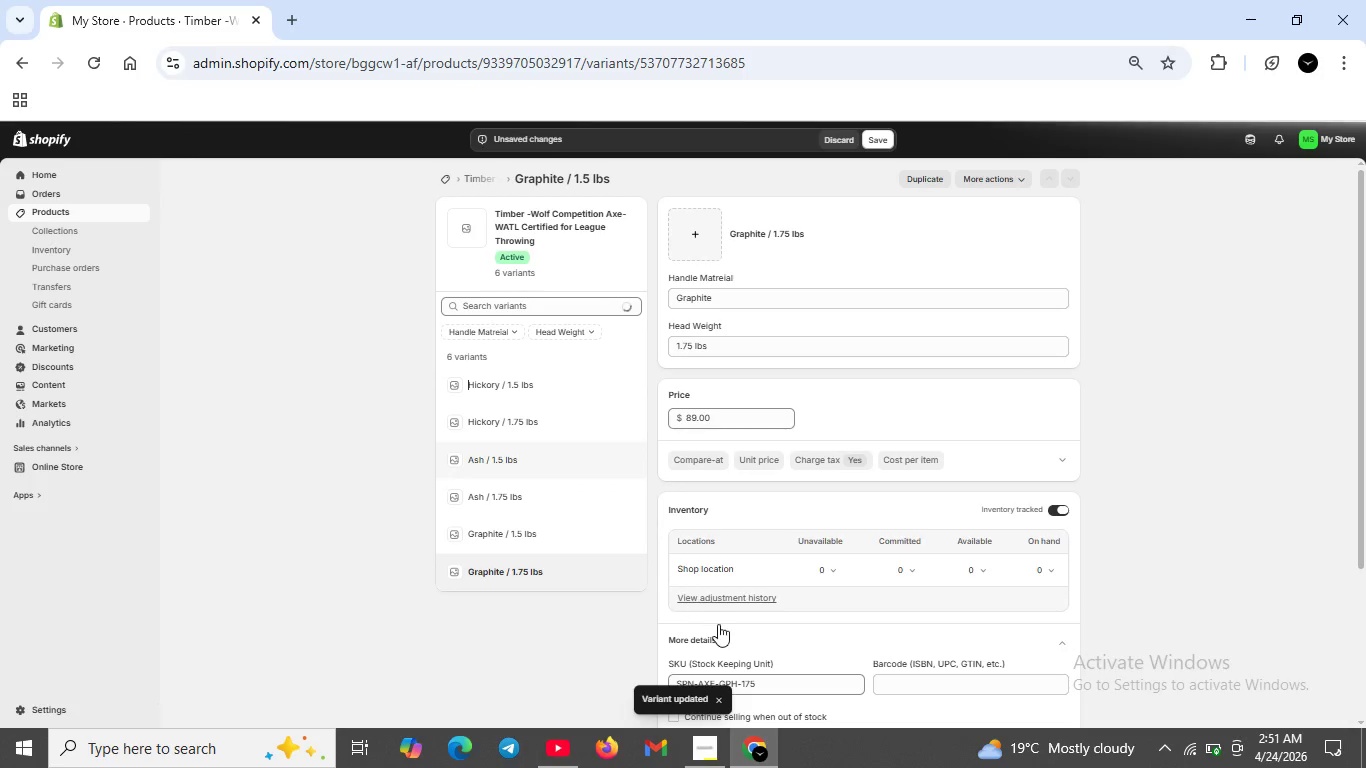 
scroll: coordinate [720, 626], scroll_direction: down, amount: 2.0
 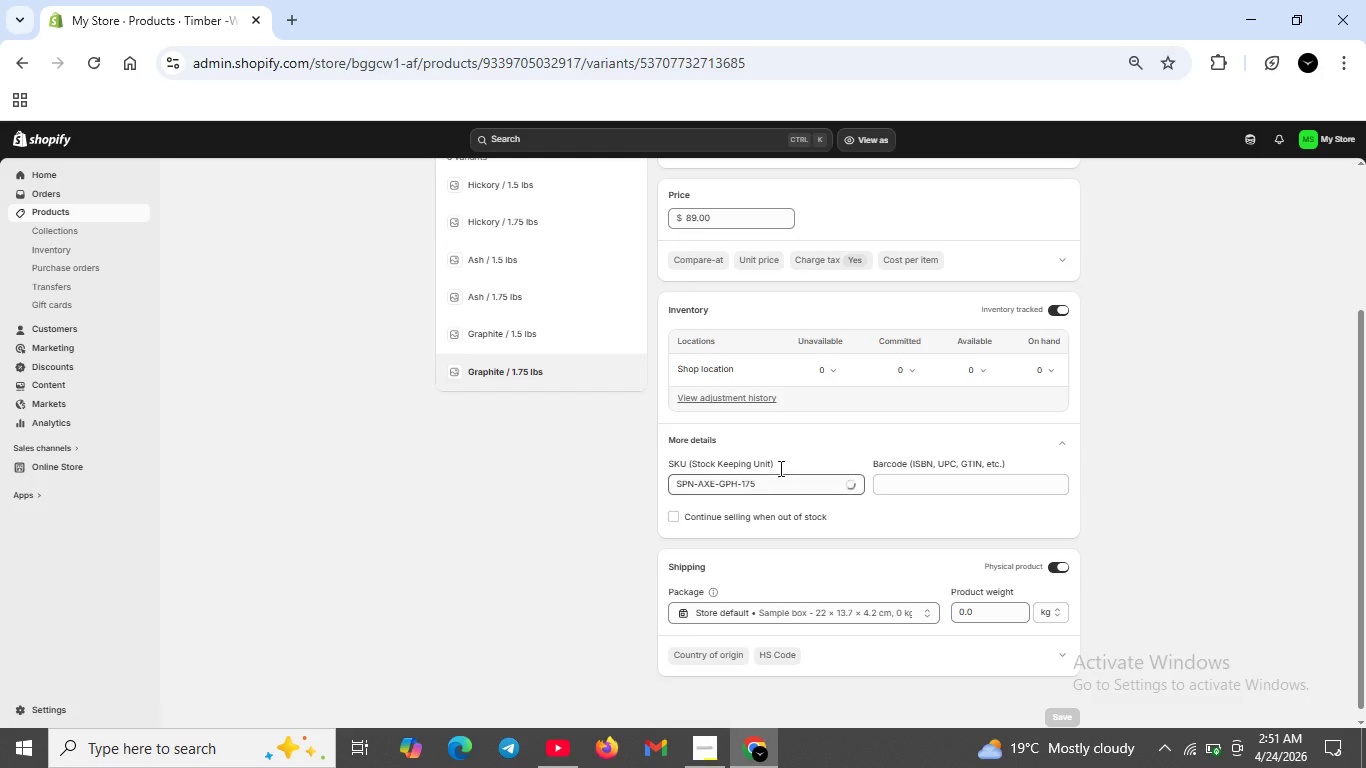 
scroll: coordinate [782, 440], scroll_direction: up, amount: 5.0
 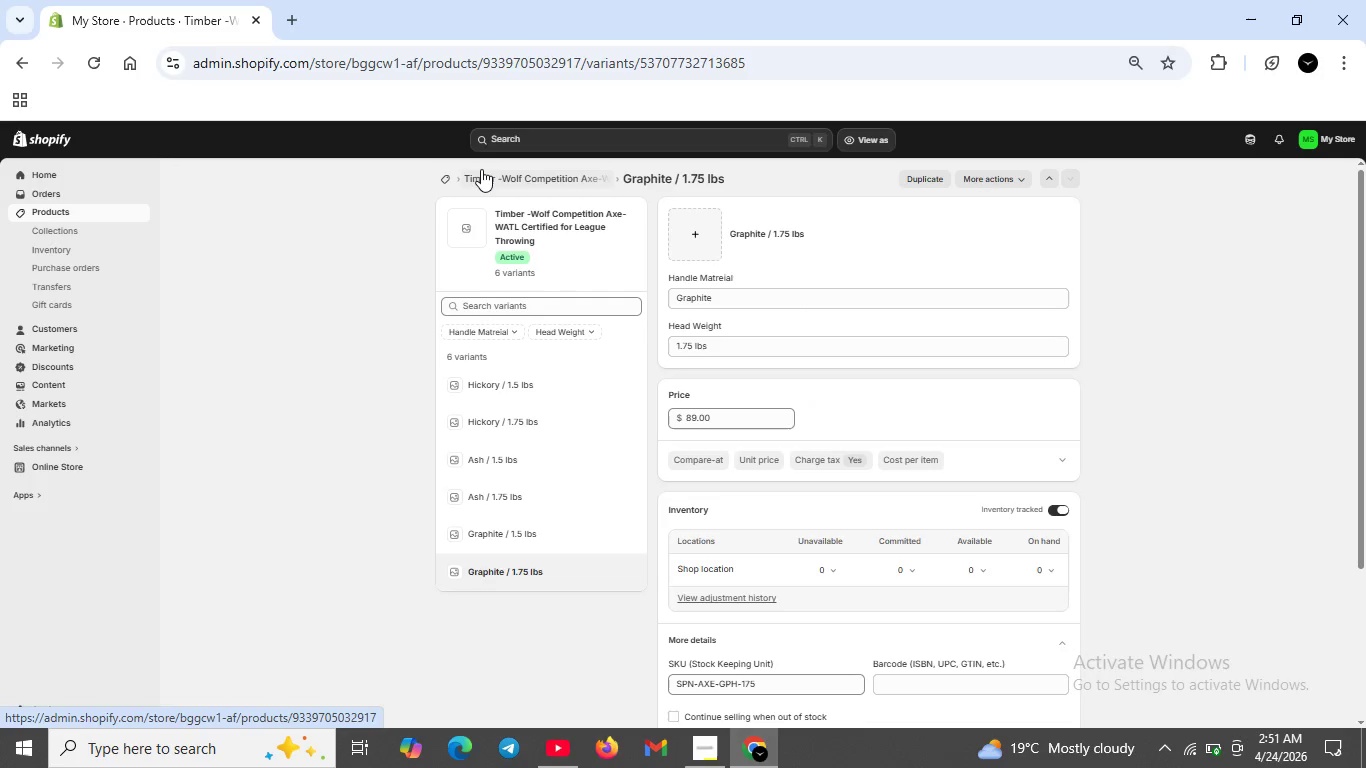 
left_click([483, 177])
 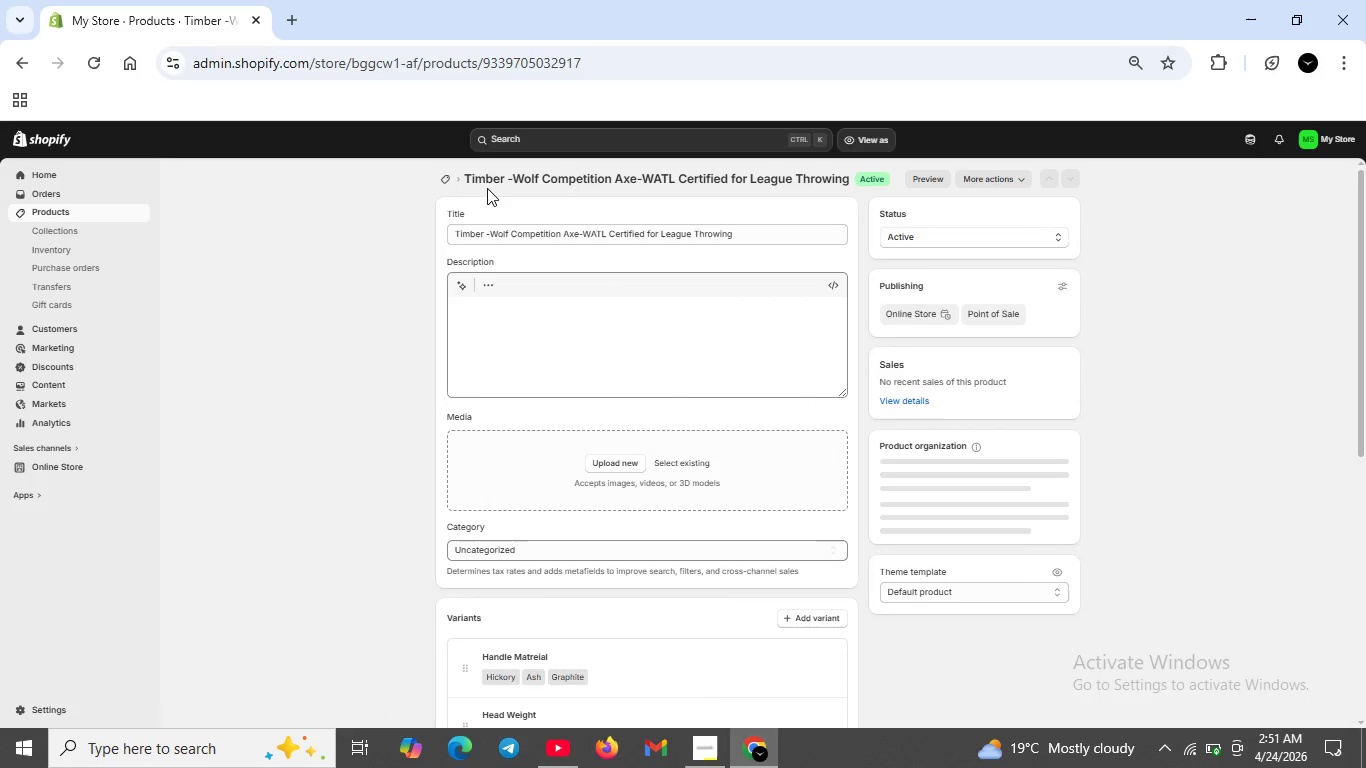 
scroll: coordinate [653, 528], scroll_direction: down, amount: 7.0
 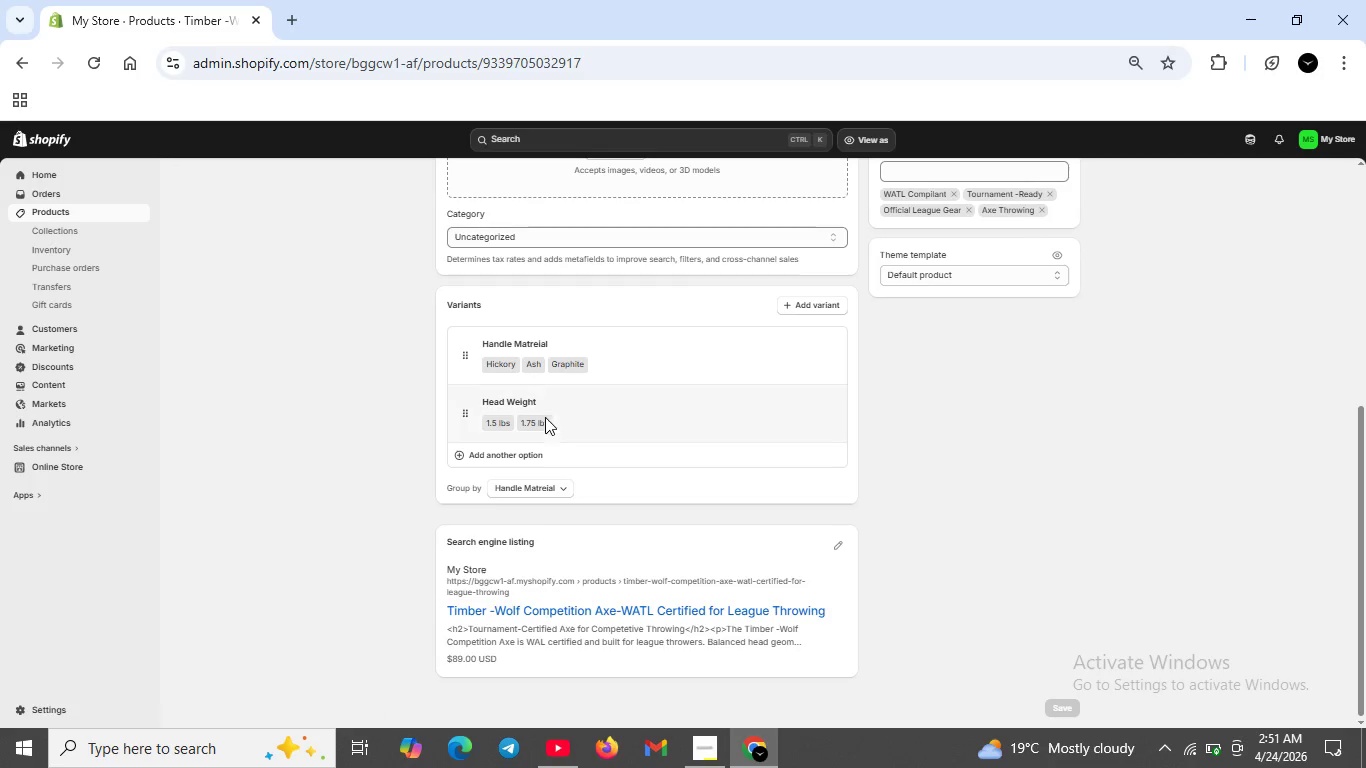 
mouse_move([497, 418])
 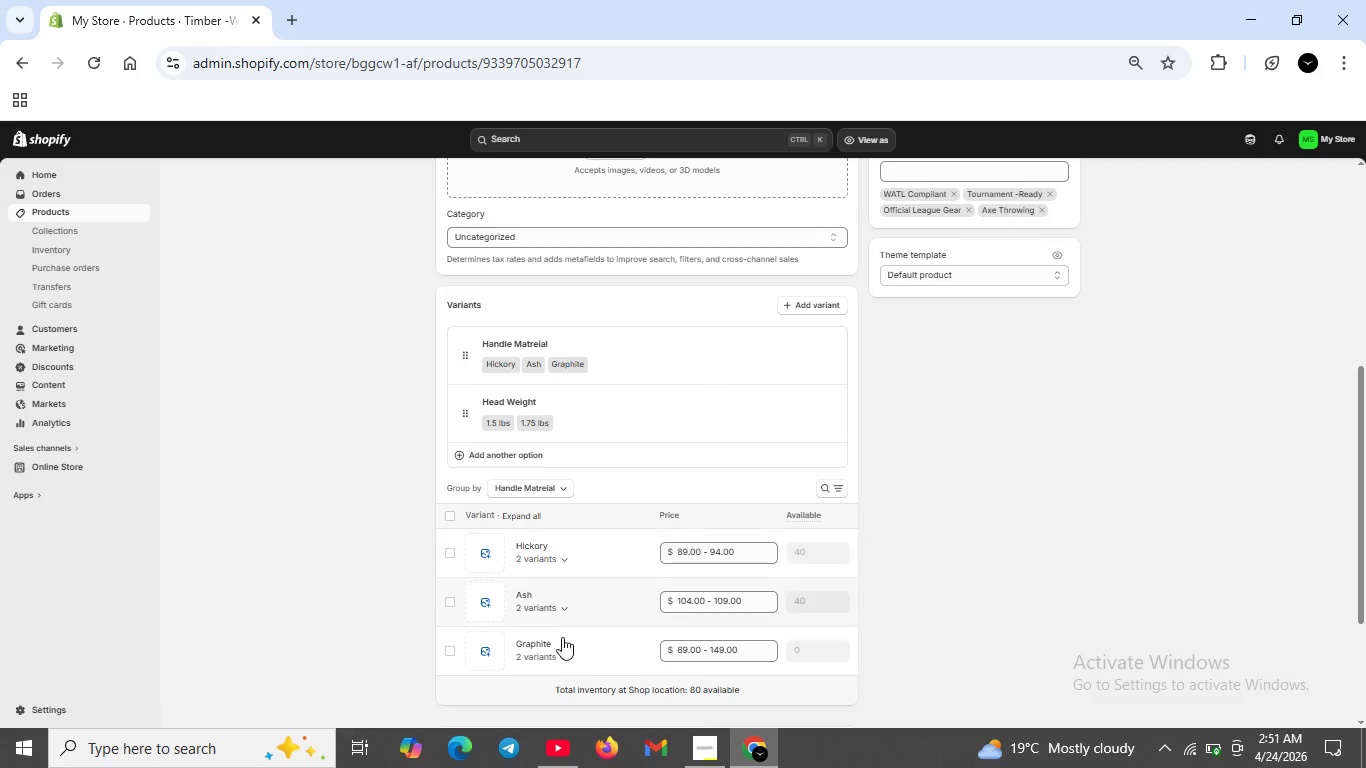 
left_click([562, 647])
 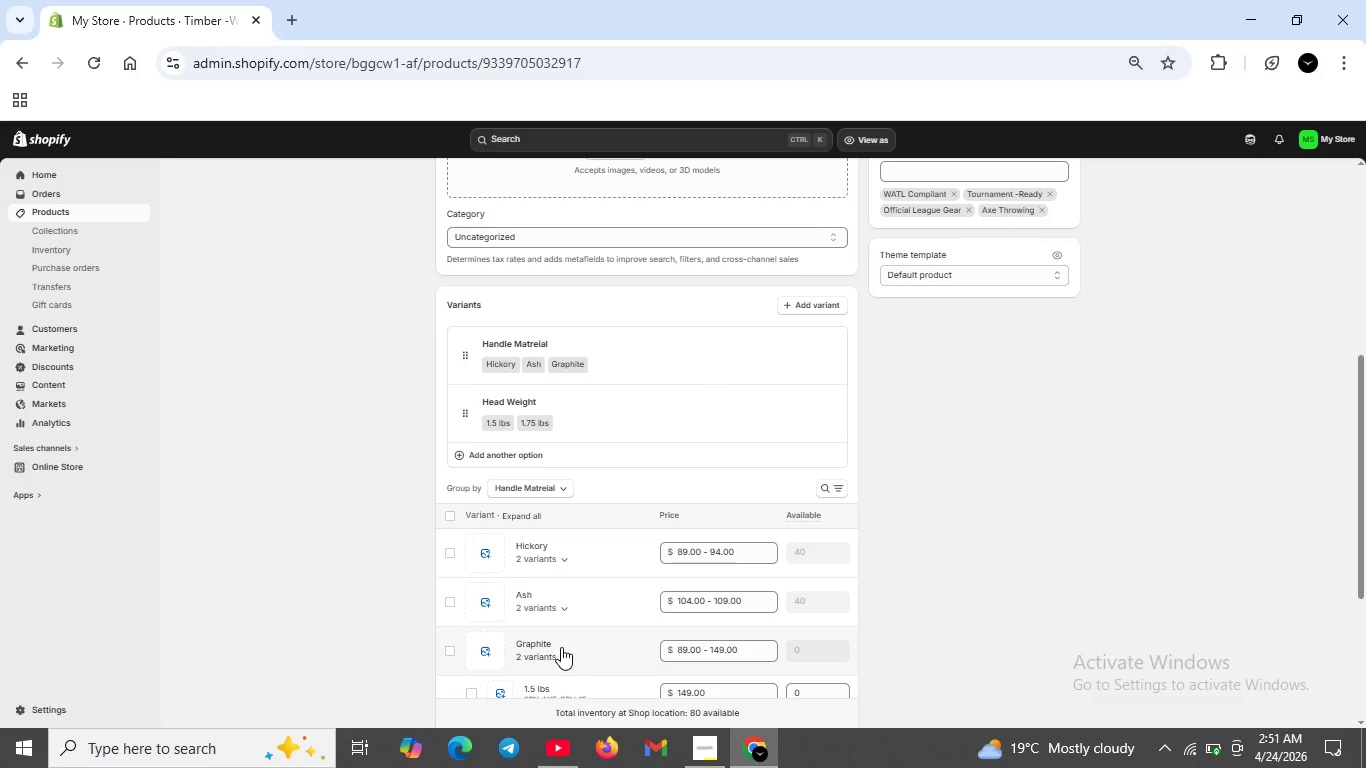 
scroll: coordinate [561, 647], scroll_direction: down, amount: 1.0
 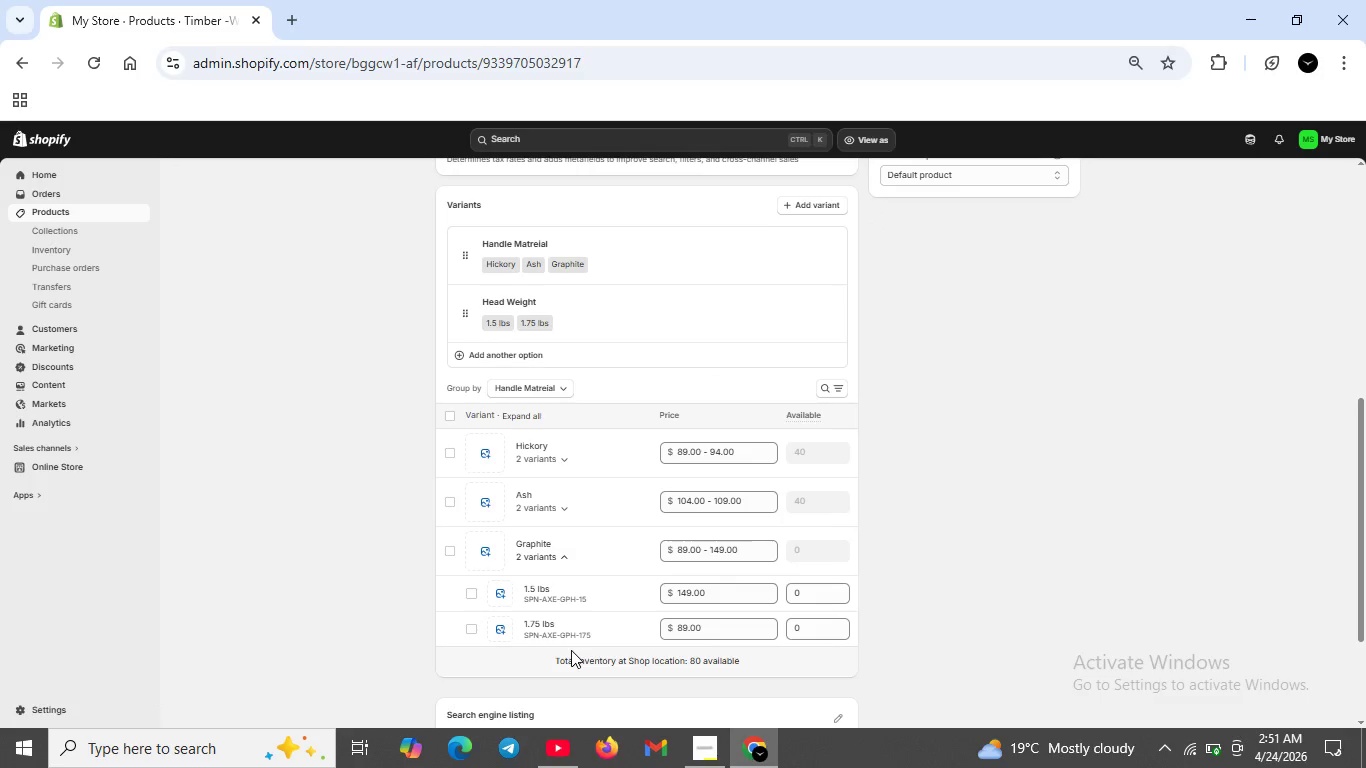 
wait(9.98)
 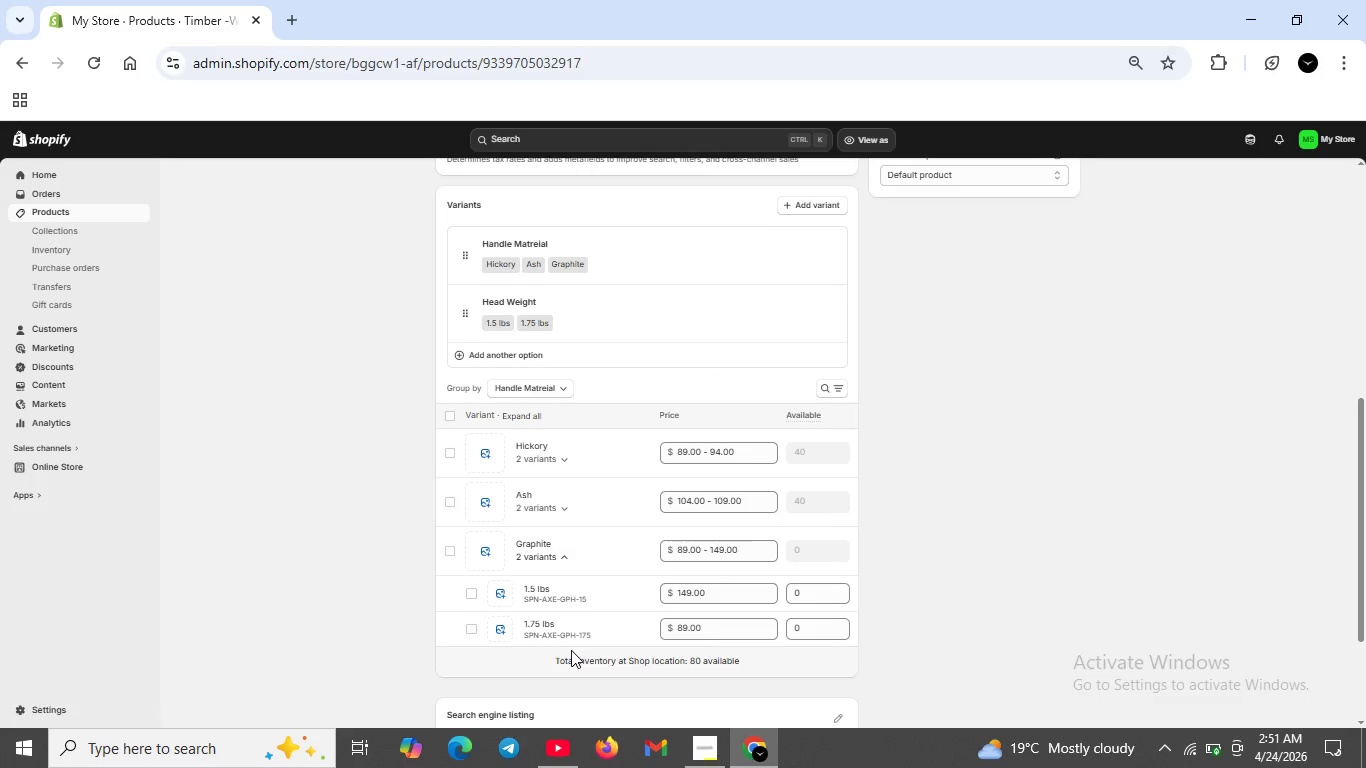 
double_click([701, 624])
 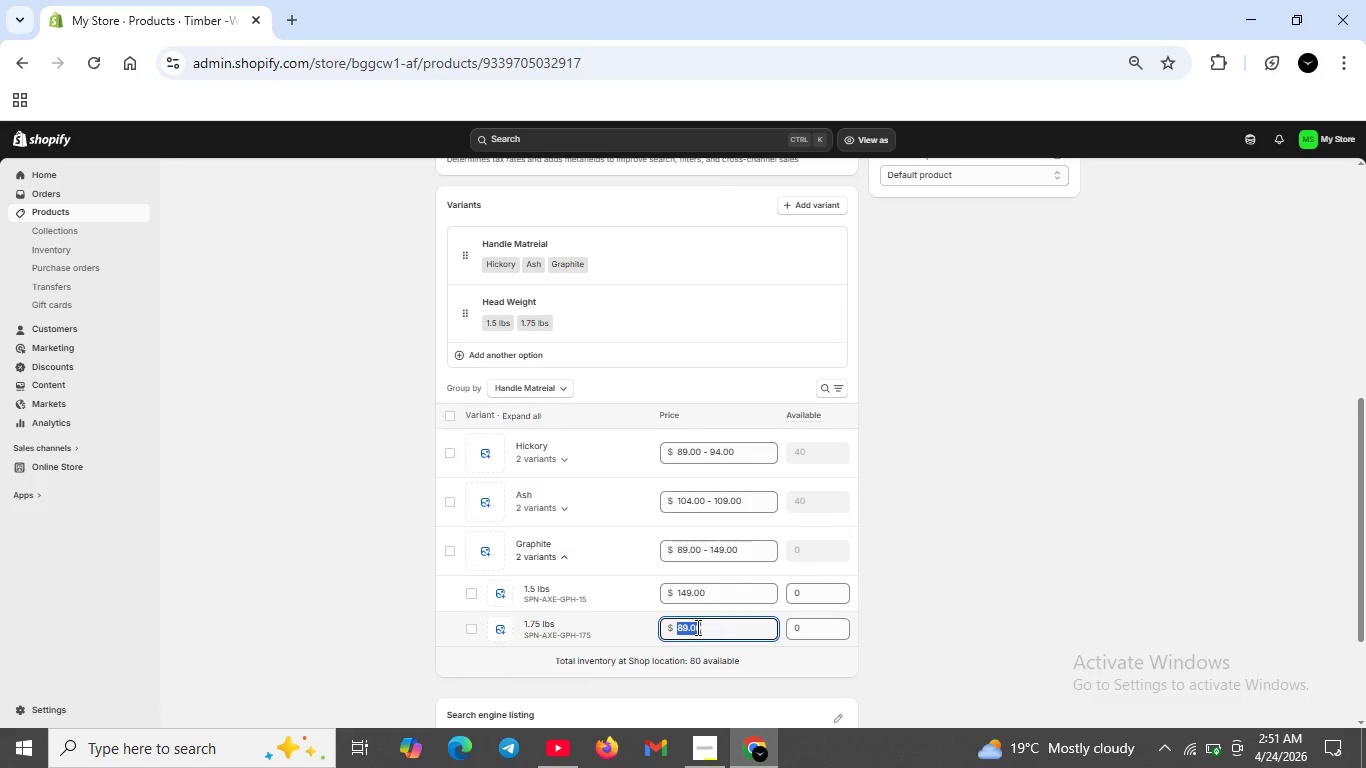 
key(Backspace)
type(14)
key(Backspace)
type(54)
 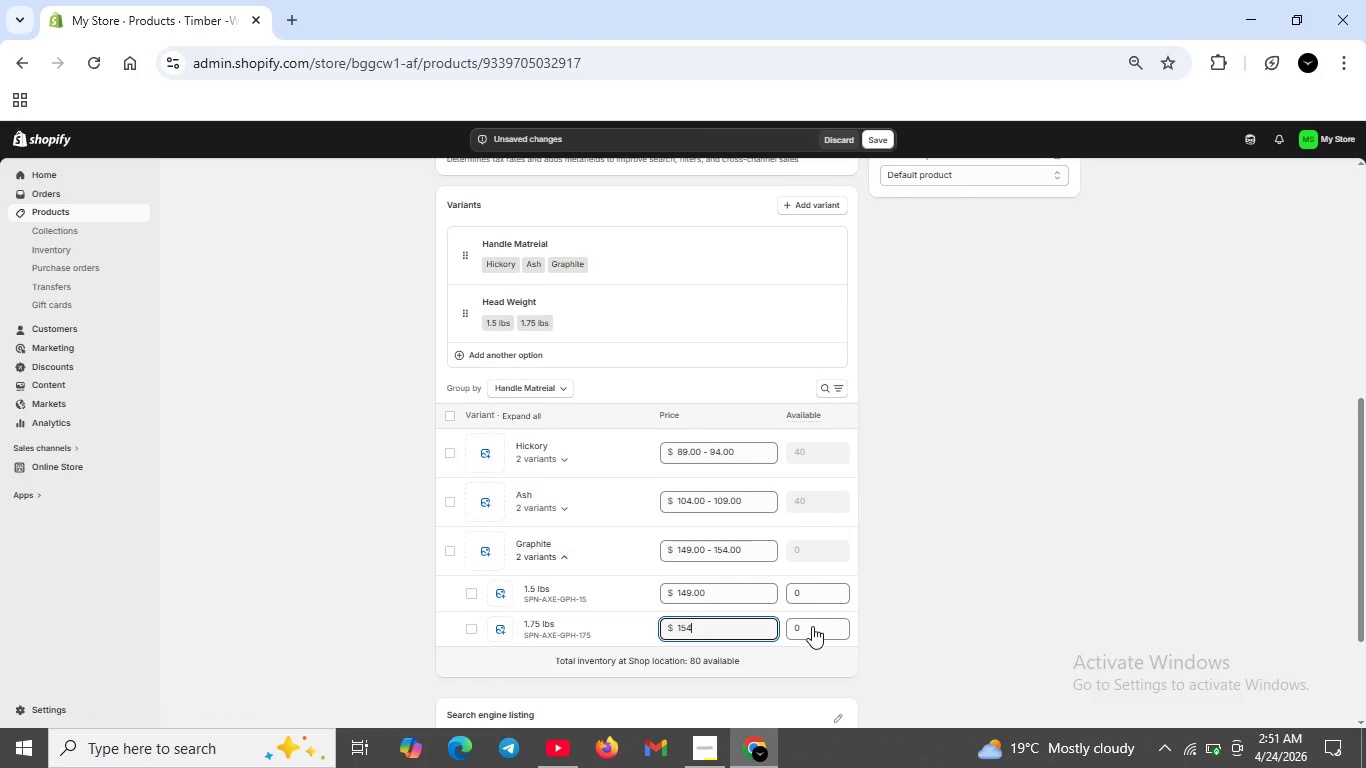 
double_click([810, 624])
 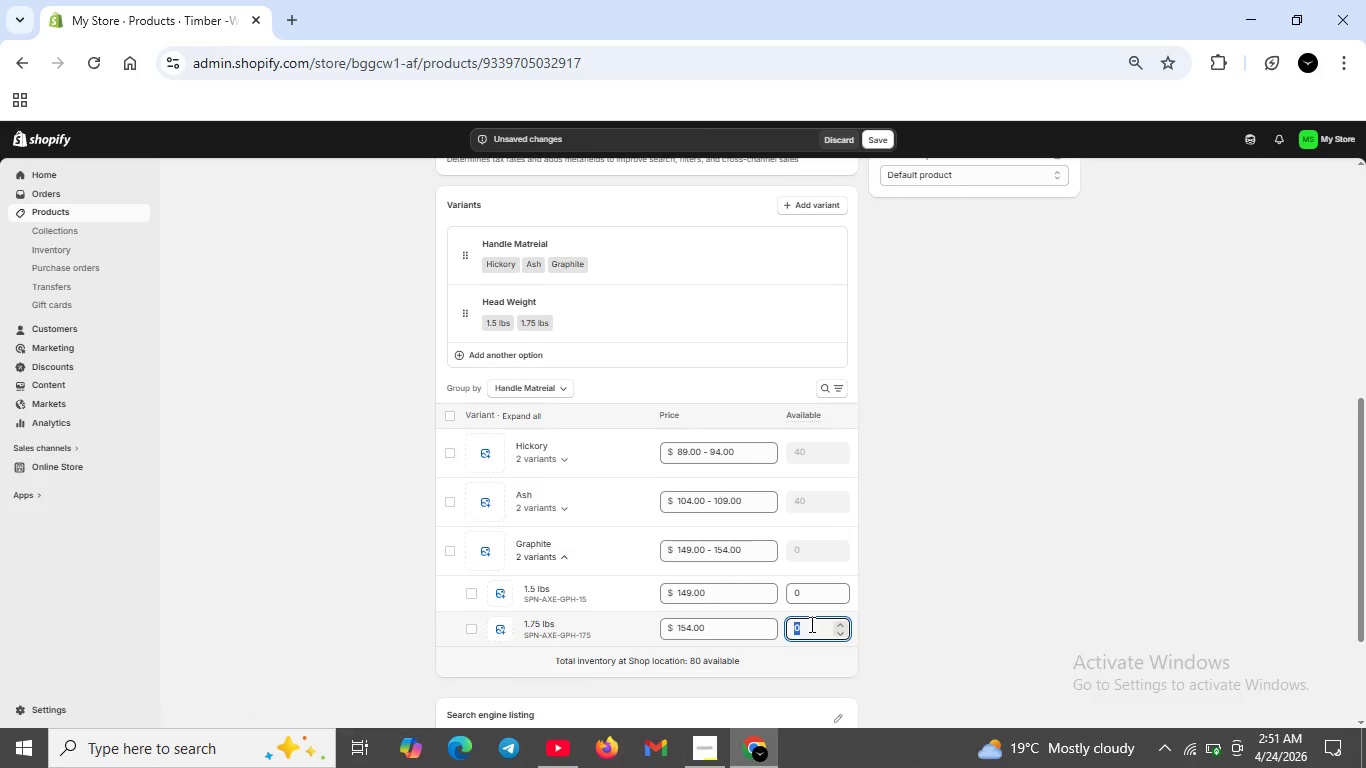 
key(Backspace)
type(20)
 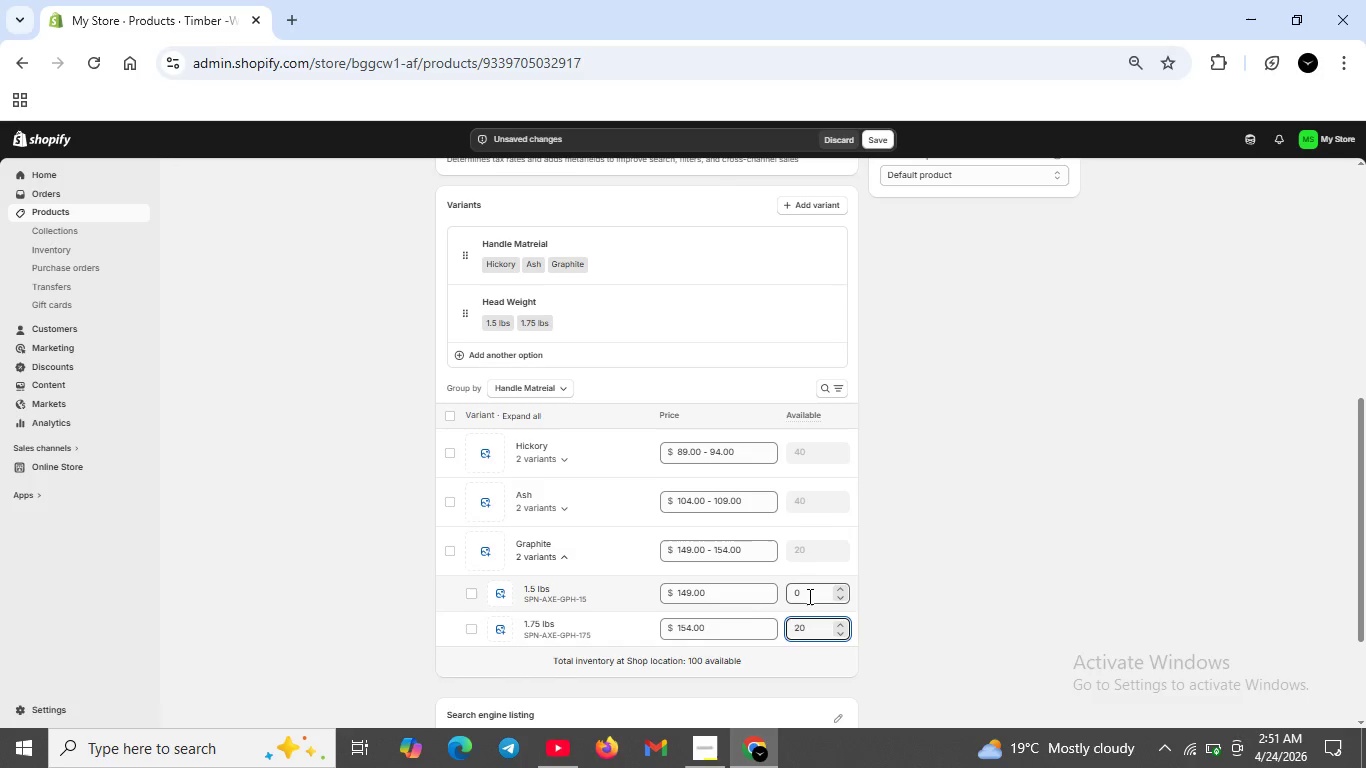 
double_click([808, 596])
 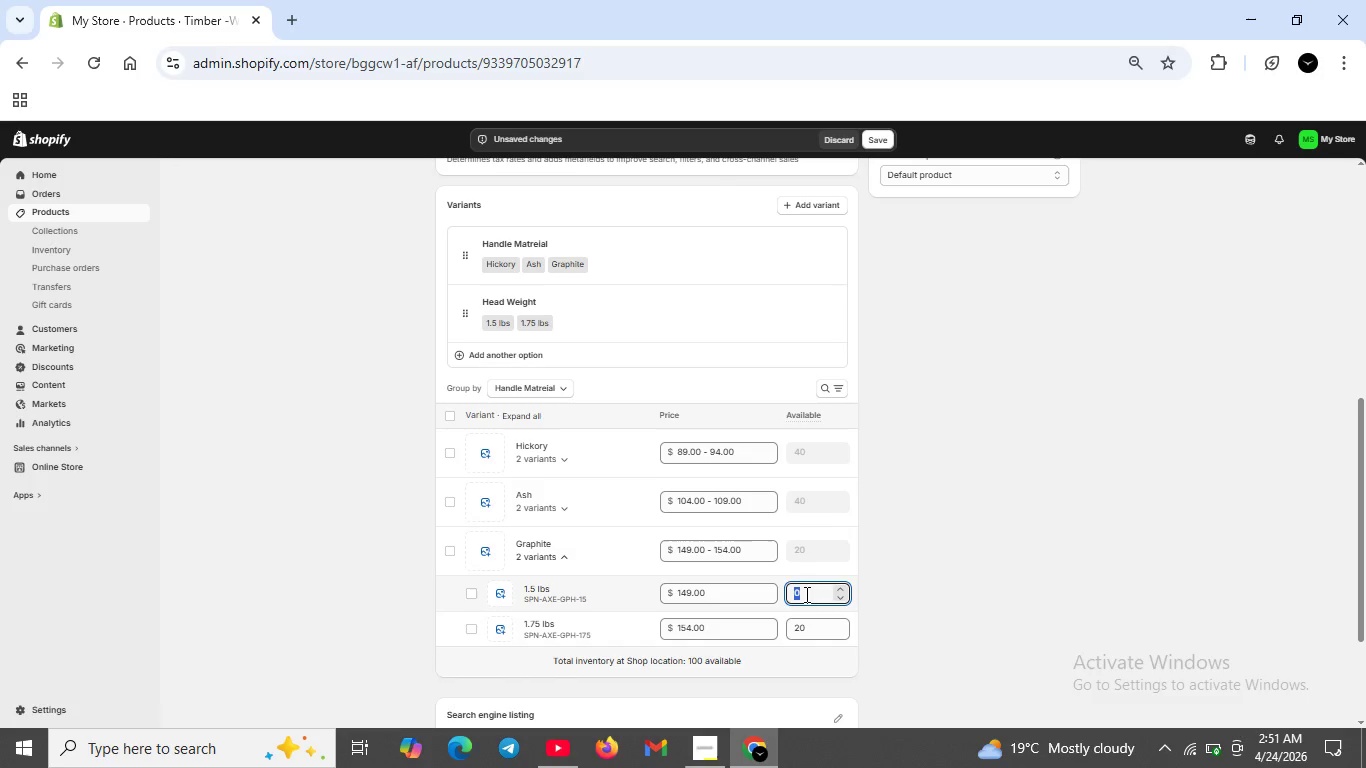 
key(Backspace)
type(20)
 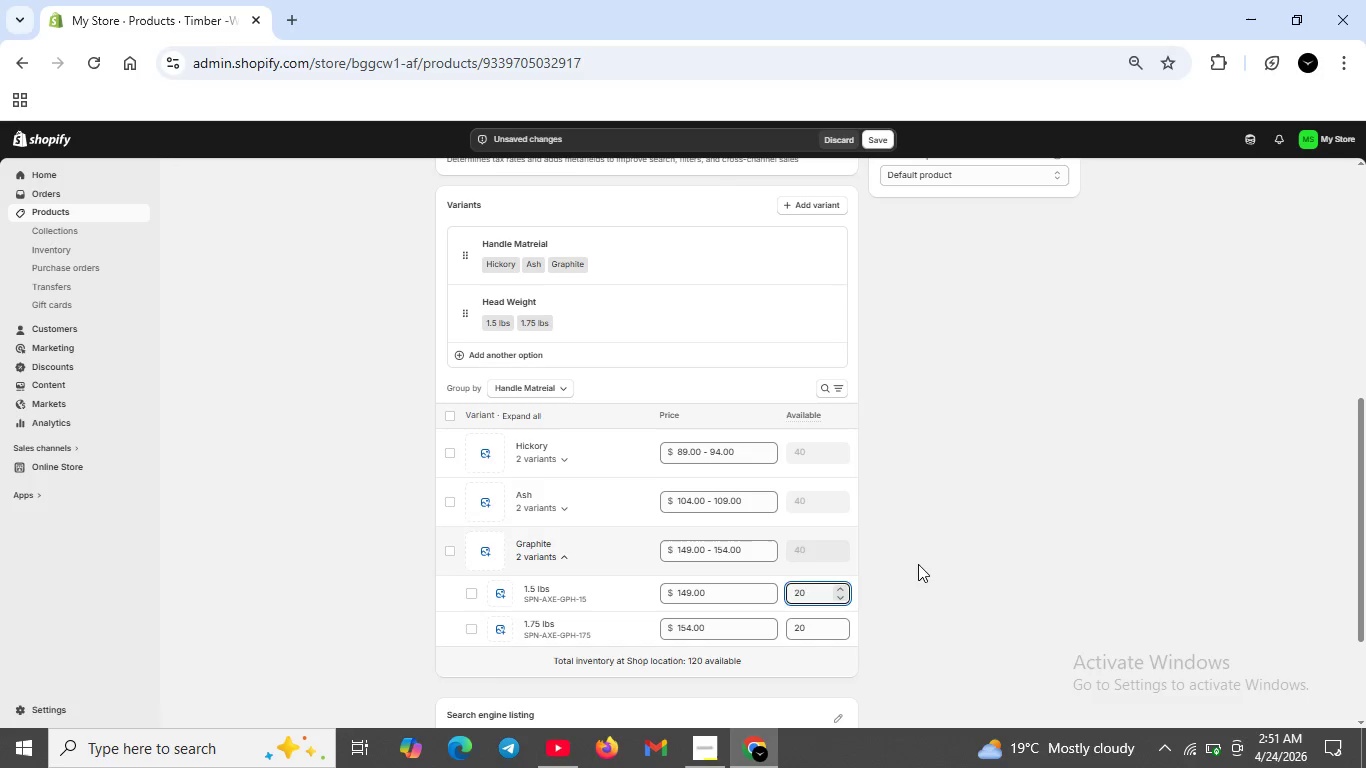 
left_click([919, 564])
 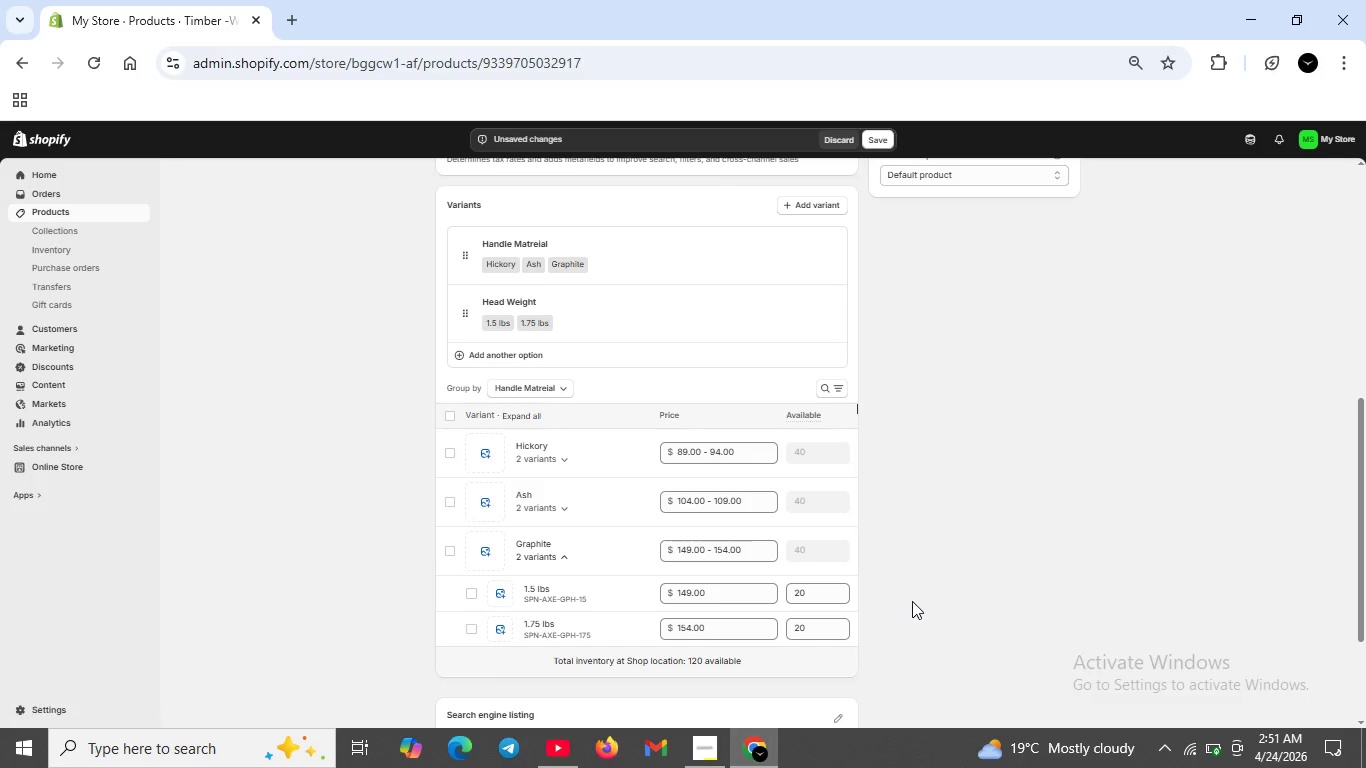 
left_click([912, 601])
 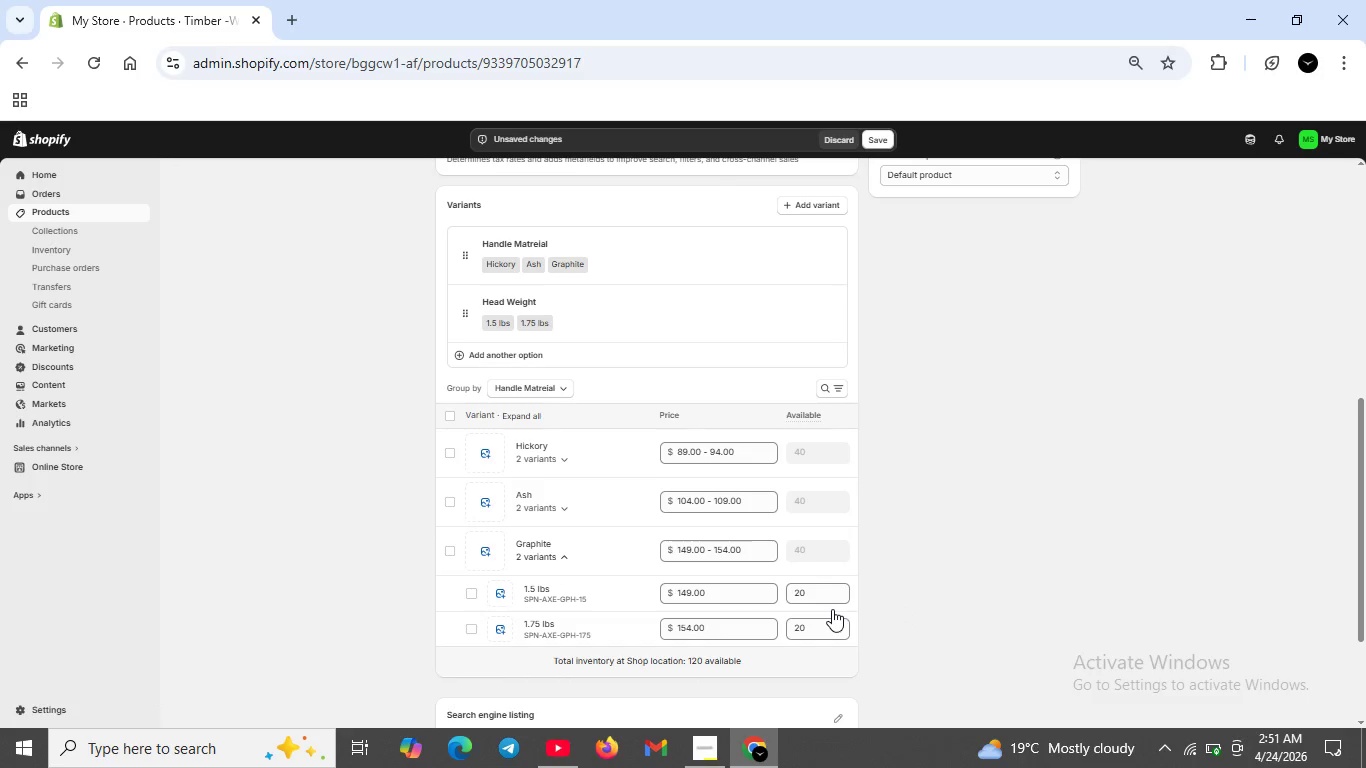 
scroll: coordinate [832, 609], scroll_direction: down, amount: 2.0
 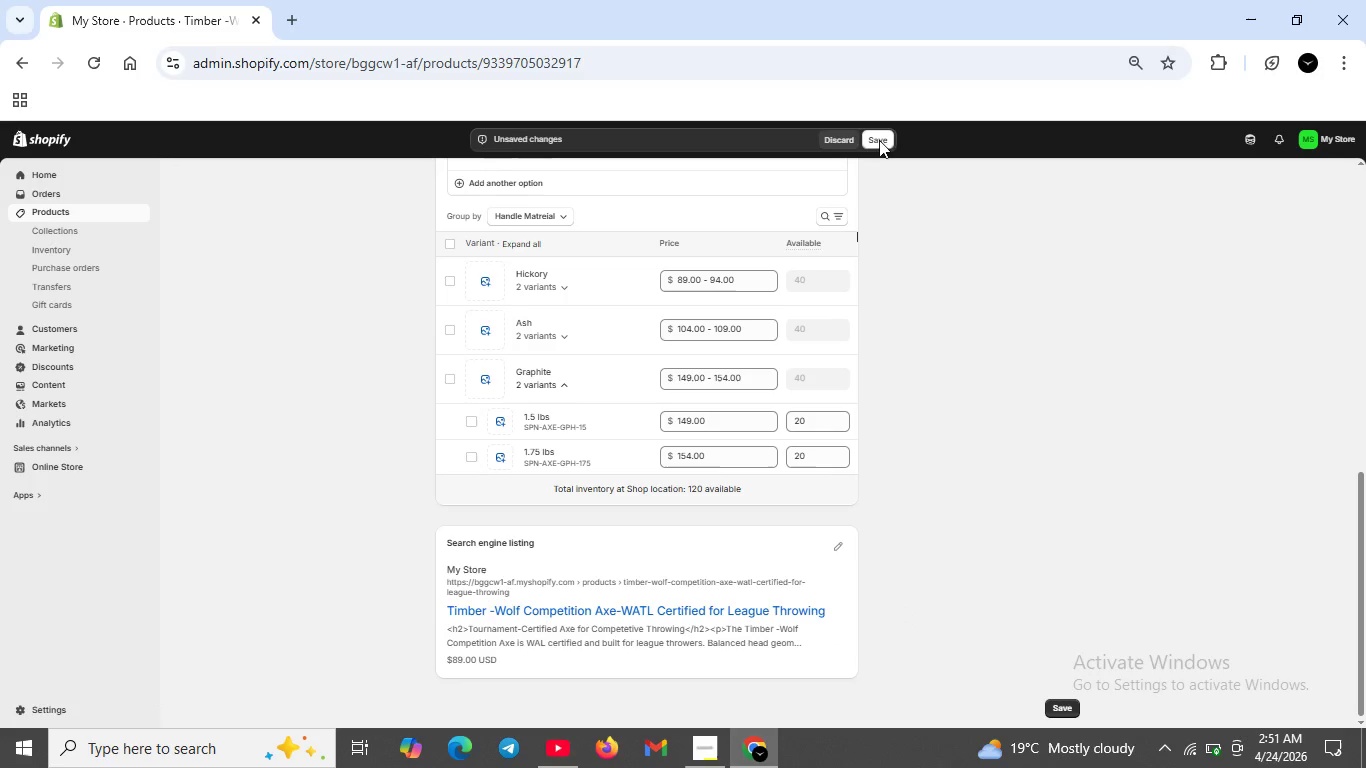 
left_click([879, 139])
 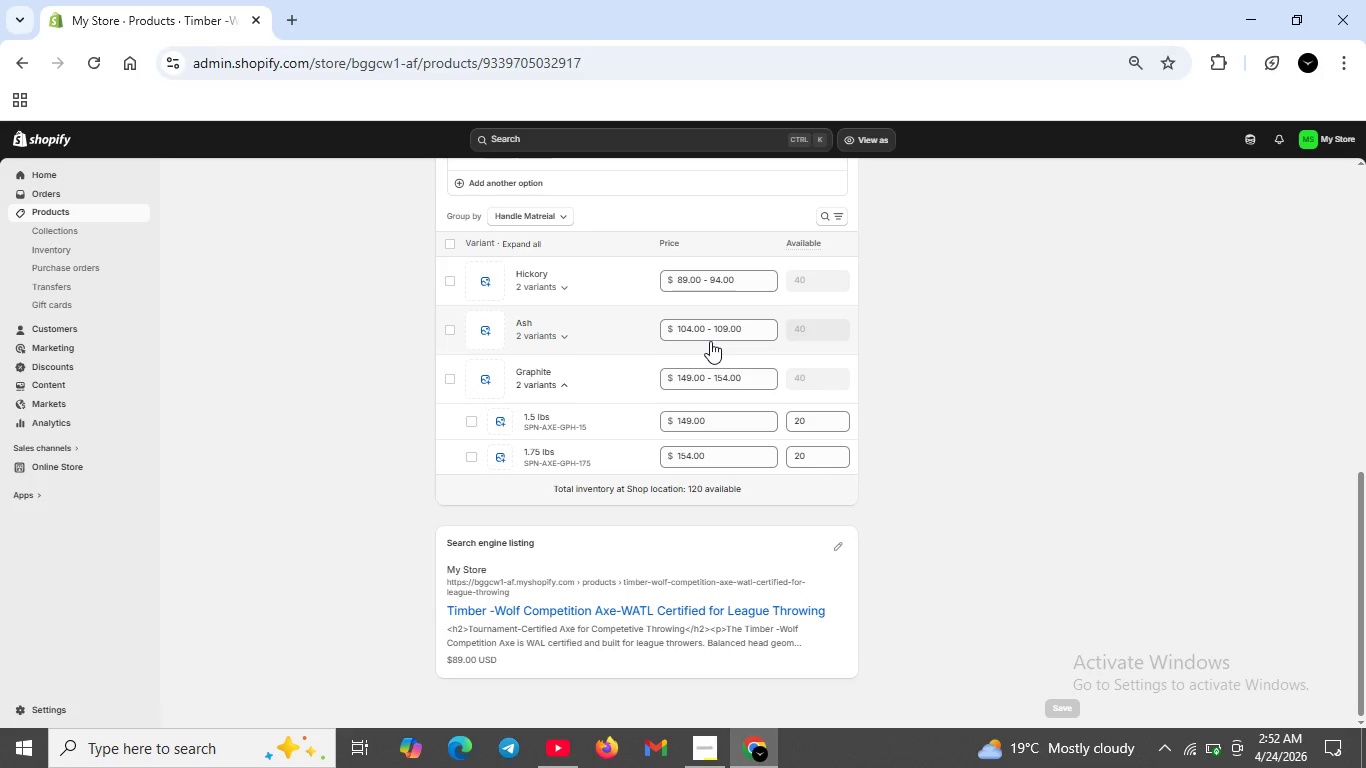 
wait(28.19)
 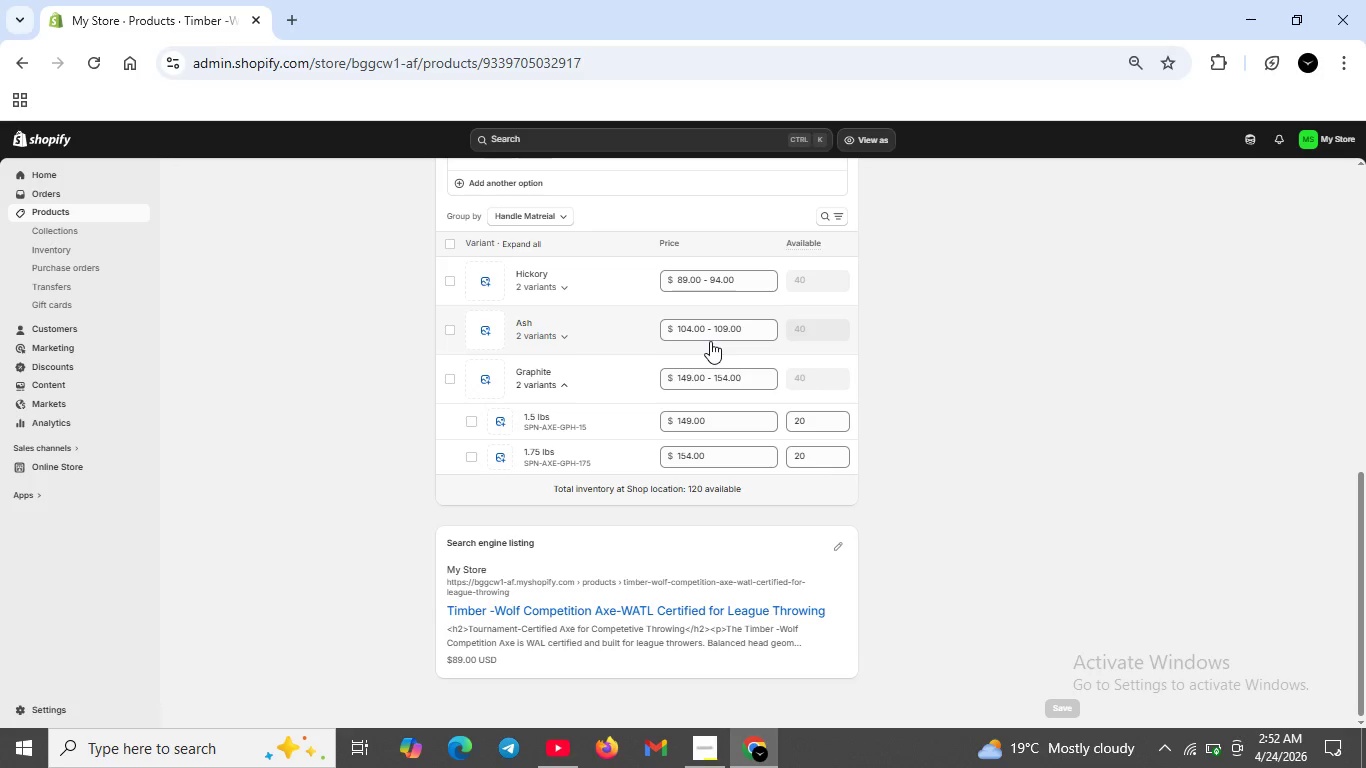 
left_click([549, 328])
 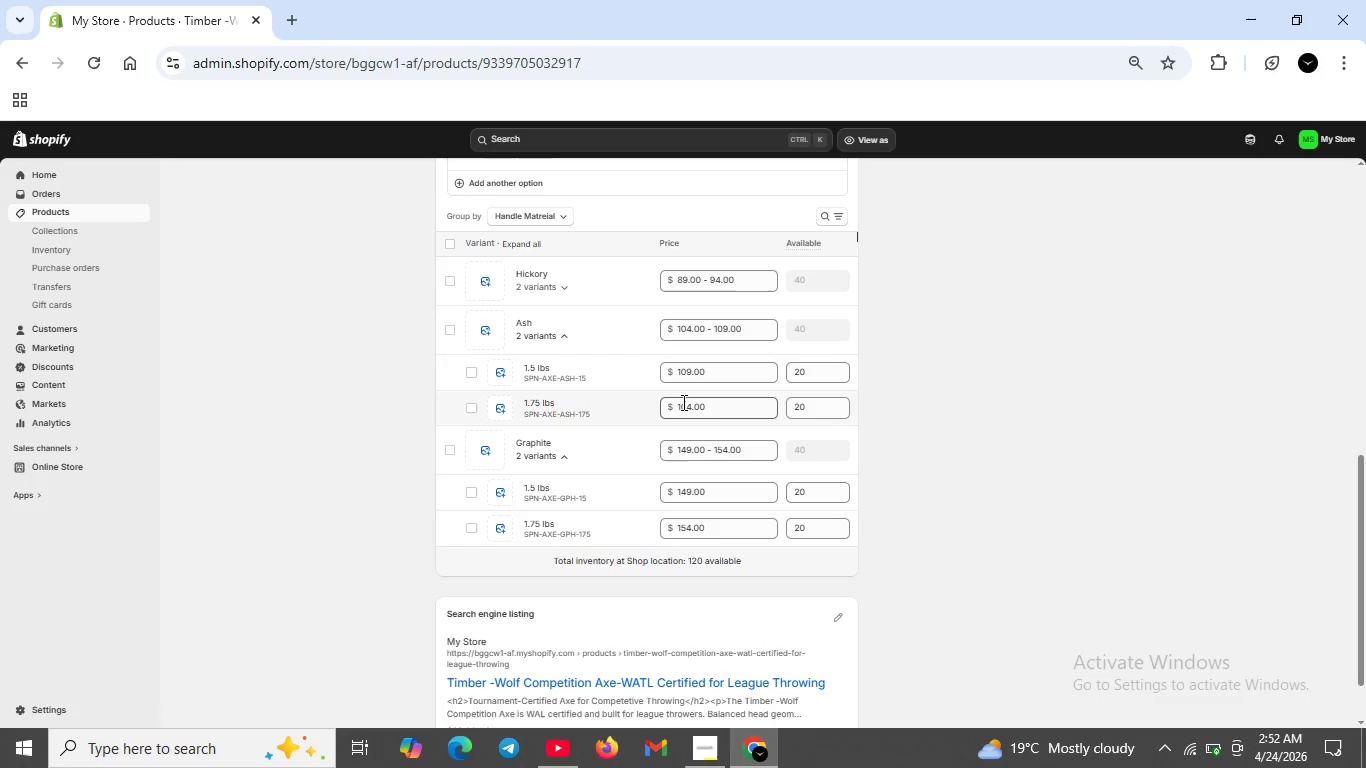 
wait(5.17)
 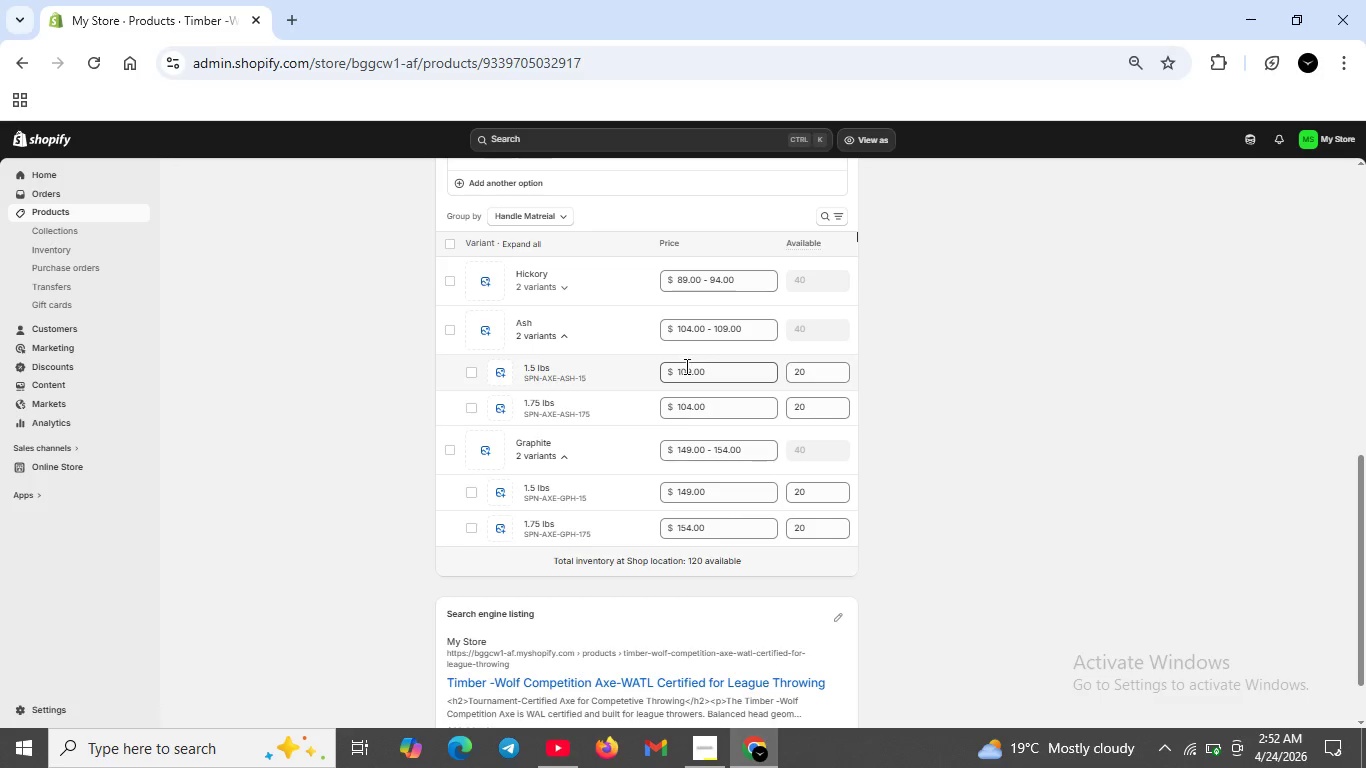 
left_click([685, 403])
 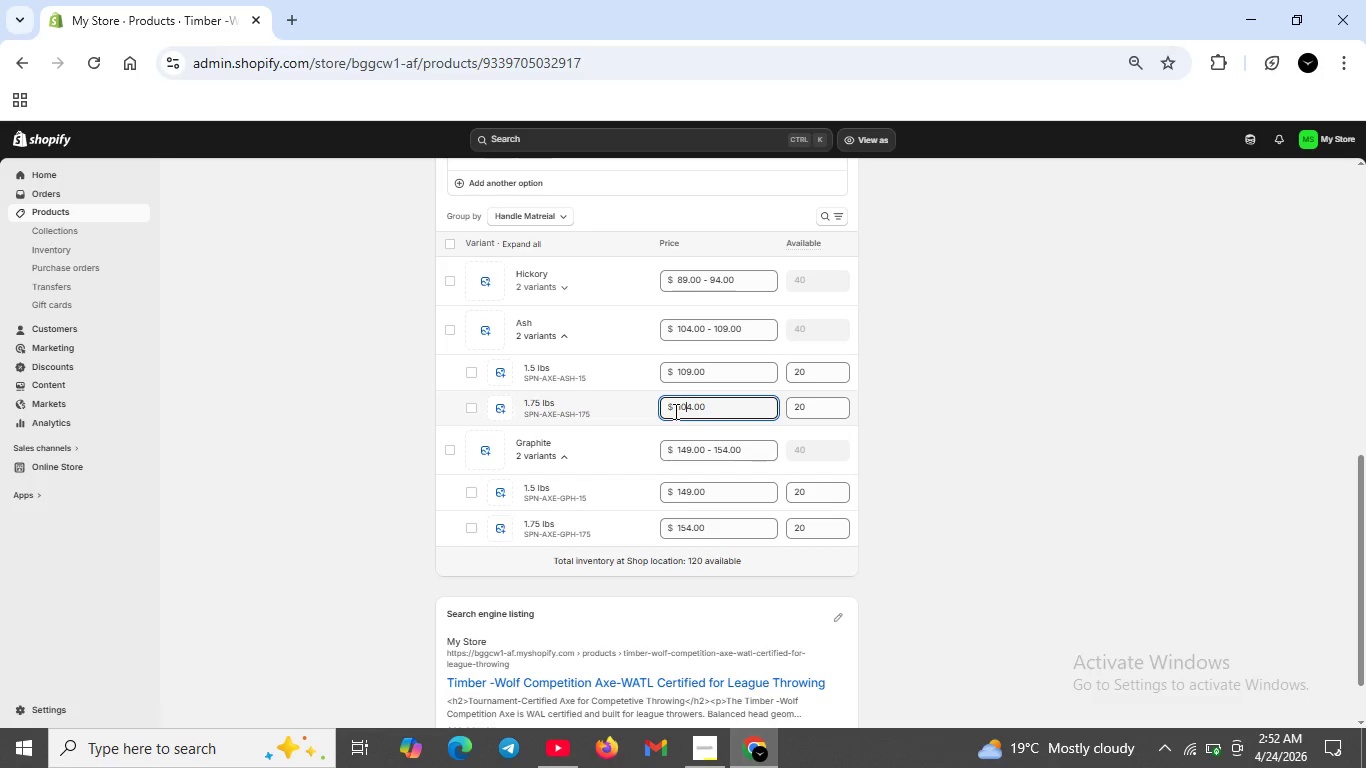 
key(1)
 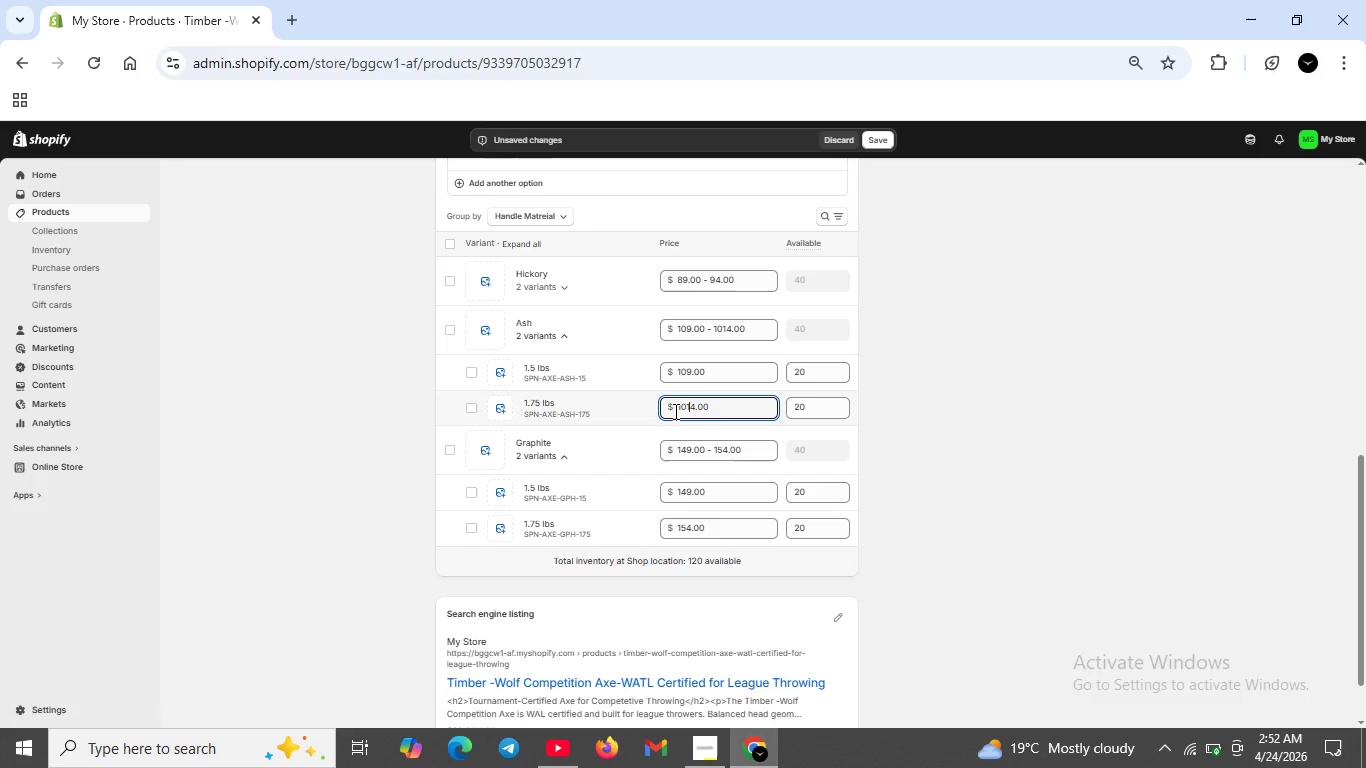 
key(Backspace)
 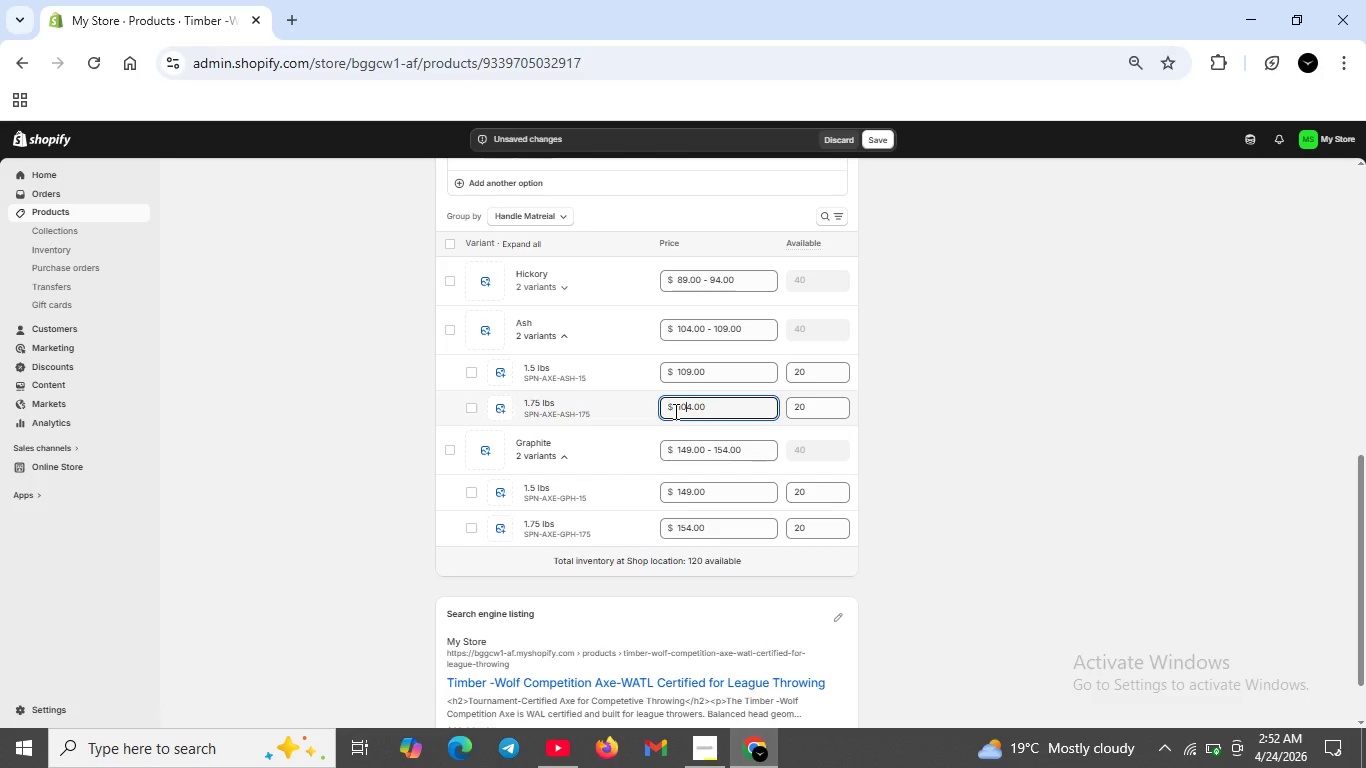 
key(Backspace)
 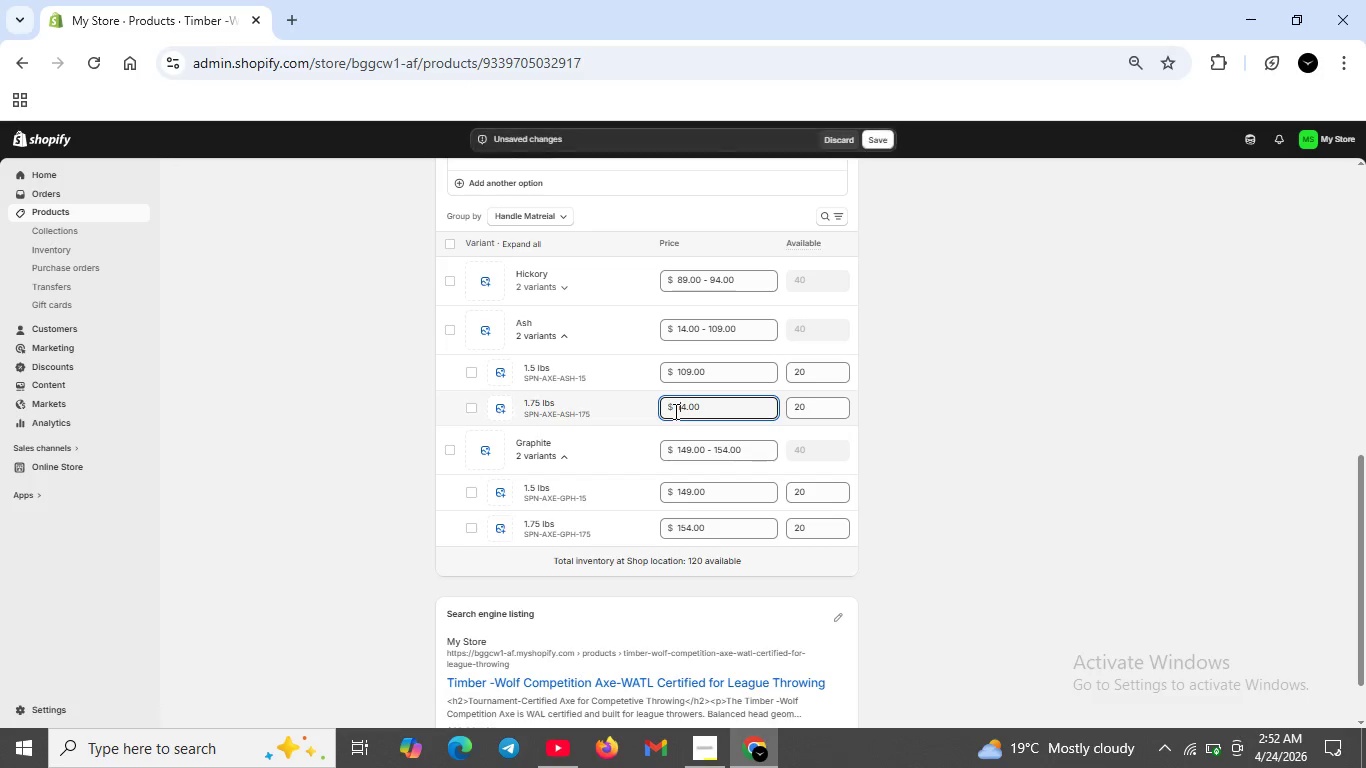 
key(1)
 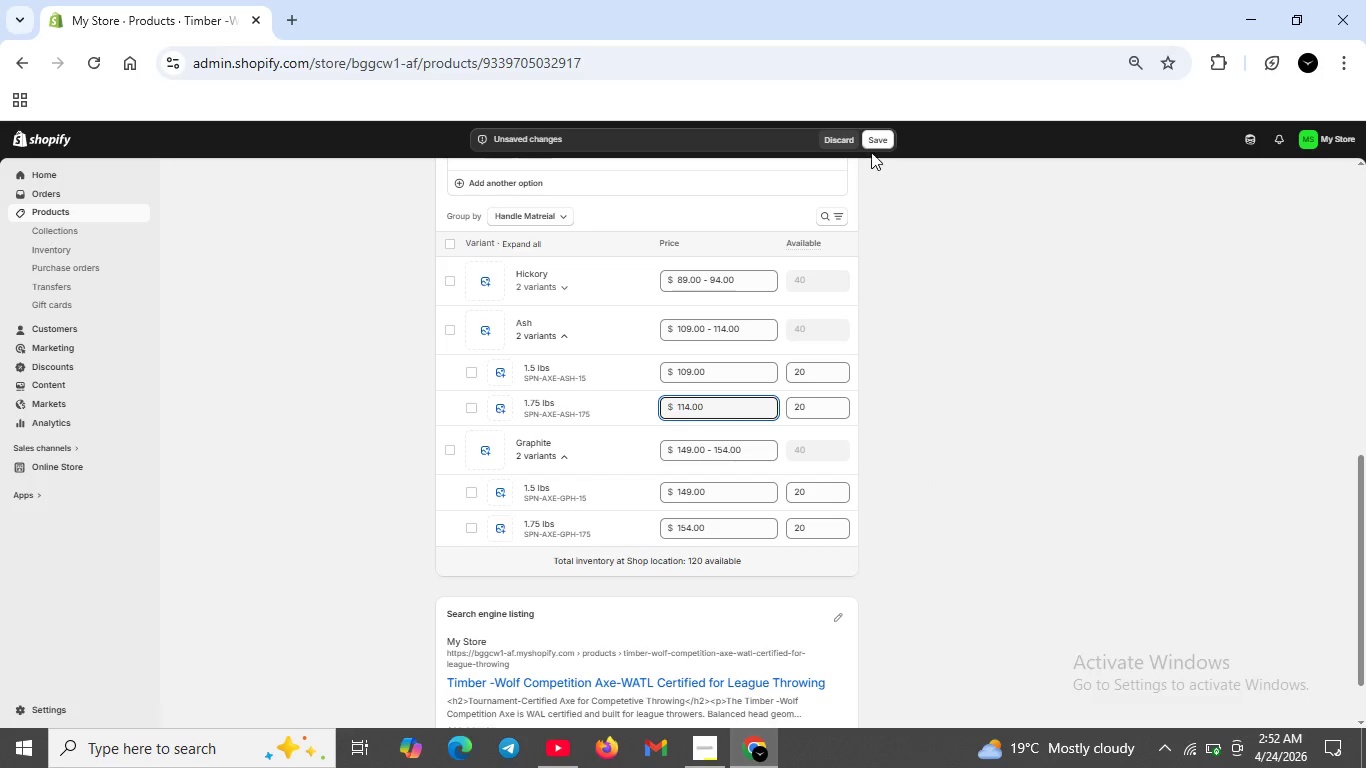 
wait(7.0)
 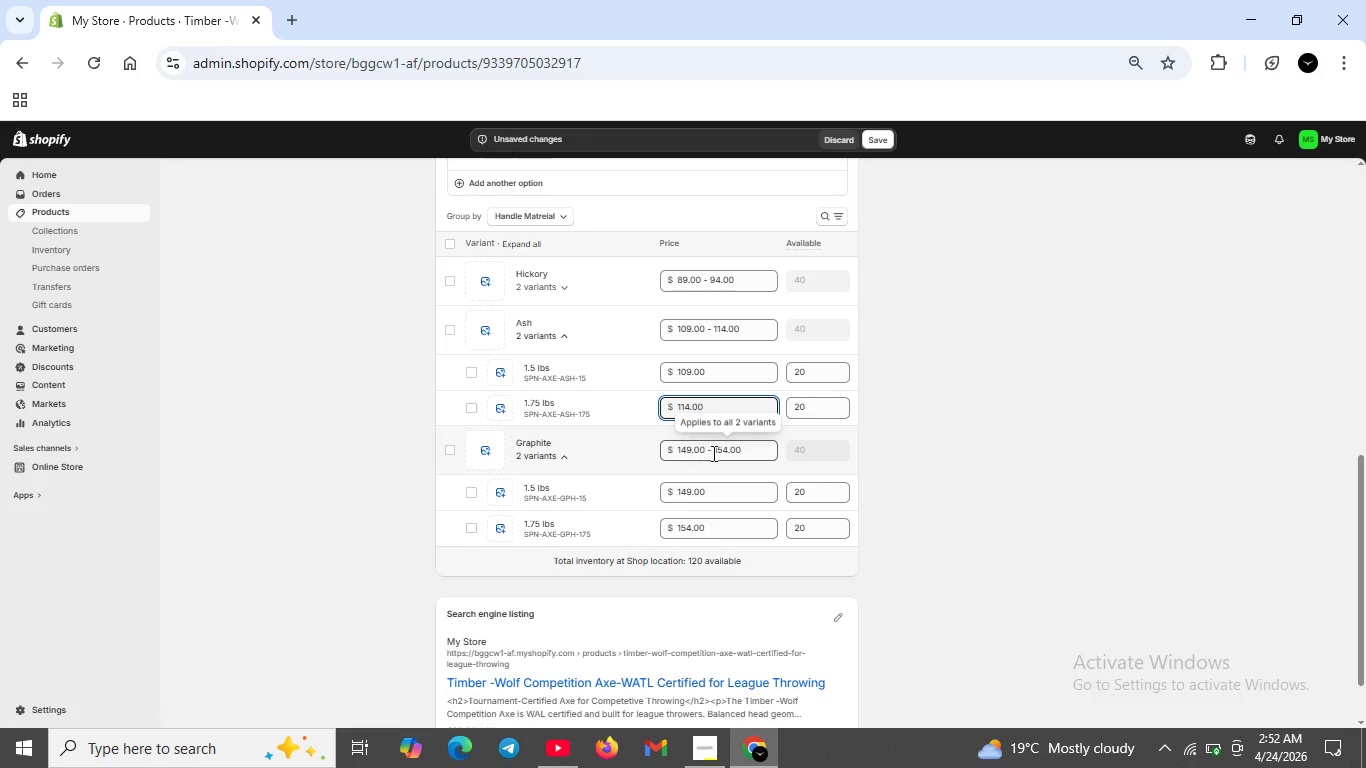 
left_click([870, 138])
 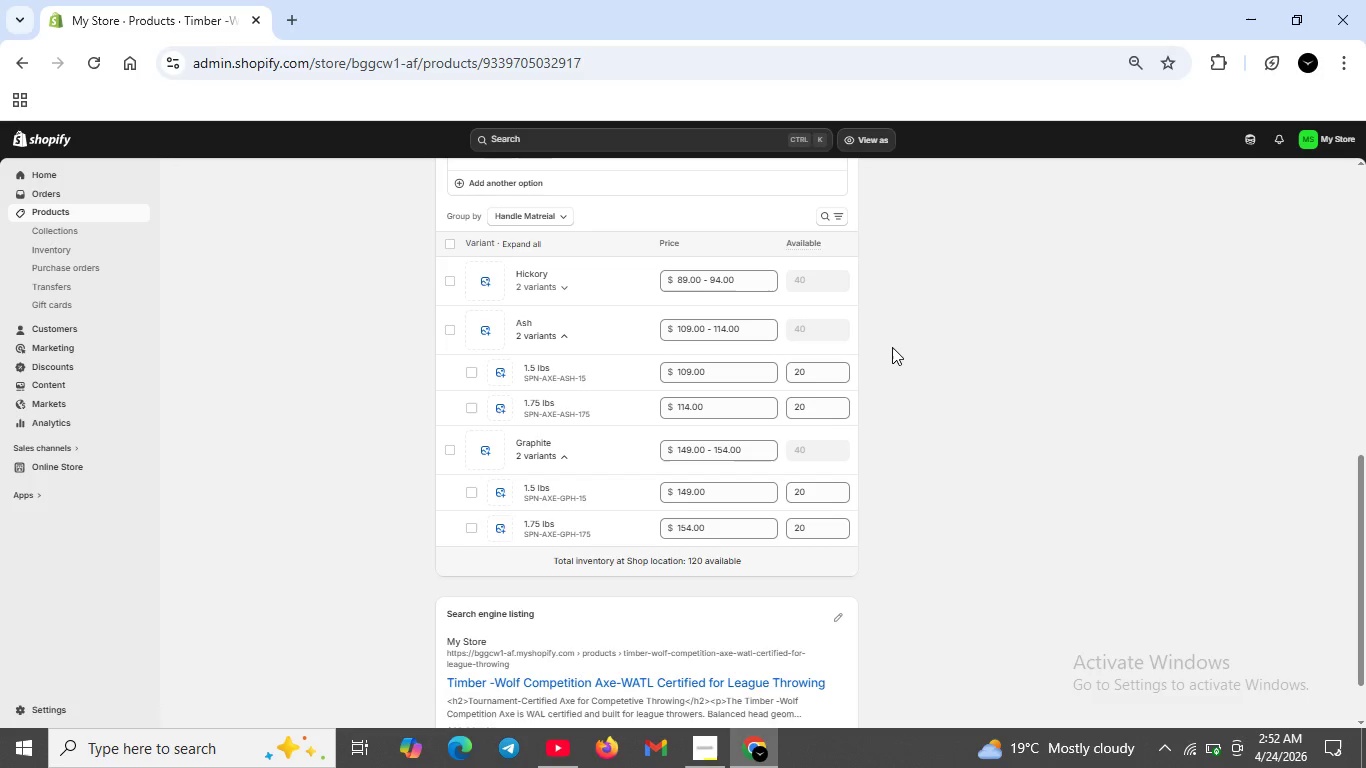 
wait(22.7)
 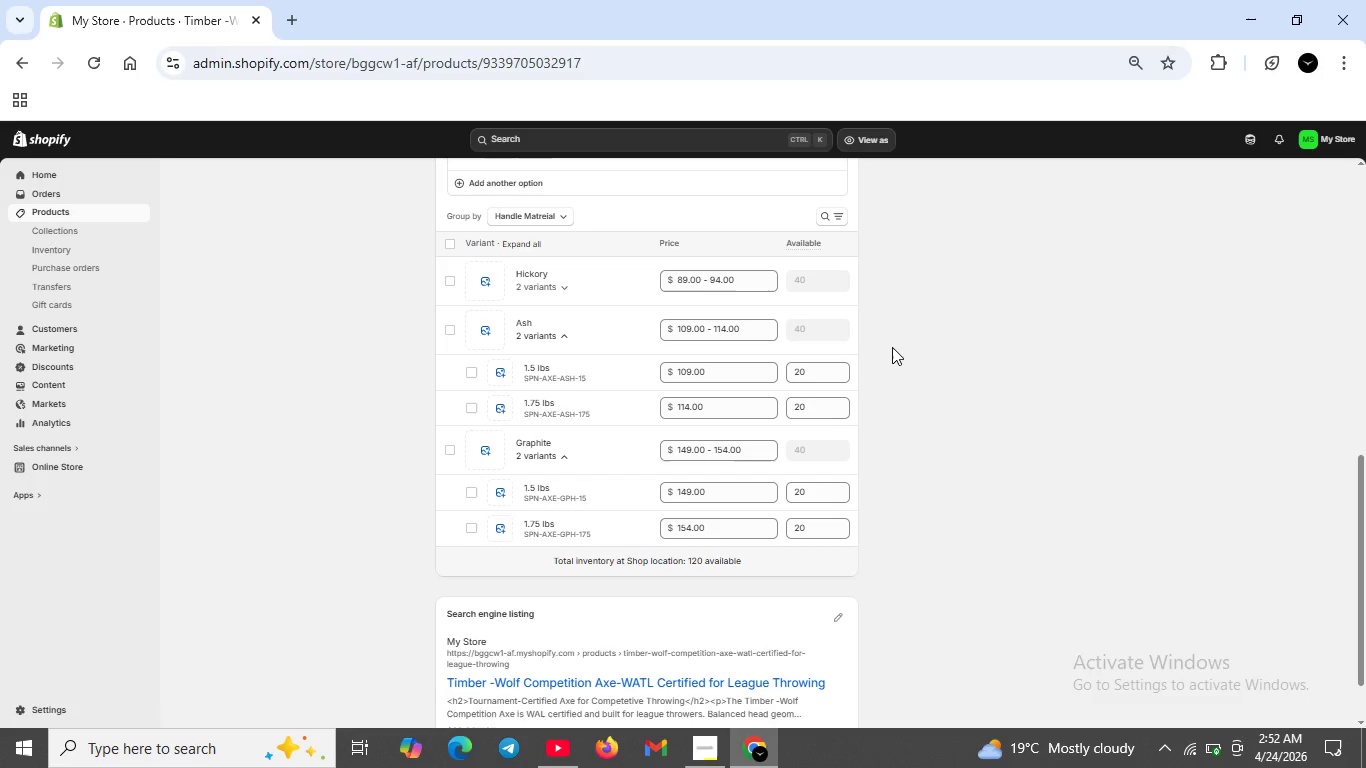 
scroll: coordinate [574, 350], scroll_direction: up, amount: 5.0
 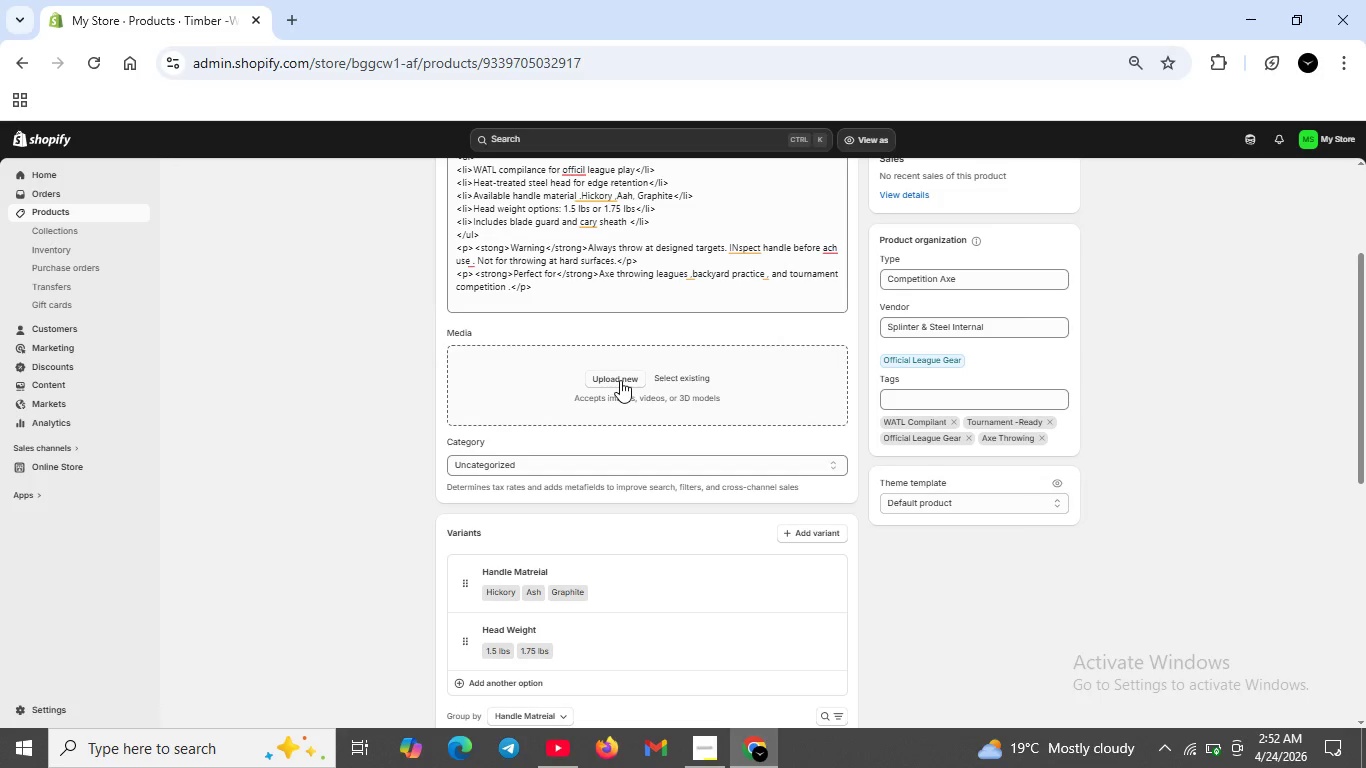 
left_click([623, 380])
 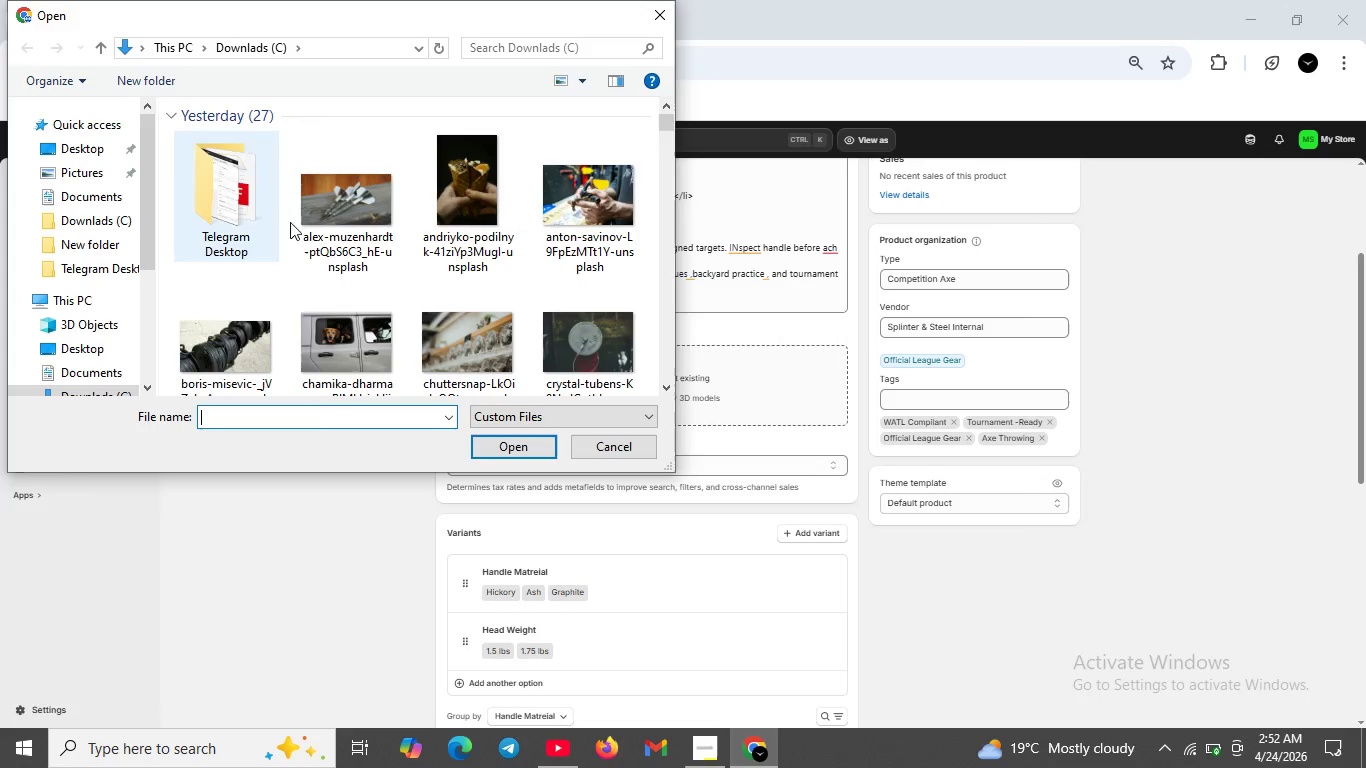 
scroll: coordinate [467, 310], scroll_direction: down, amount: 2.0
 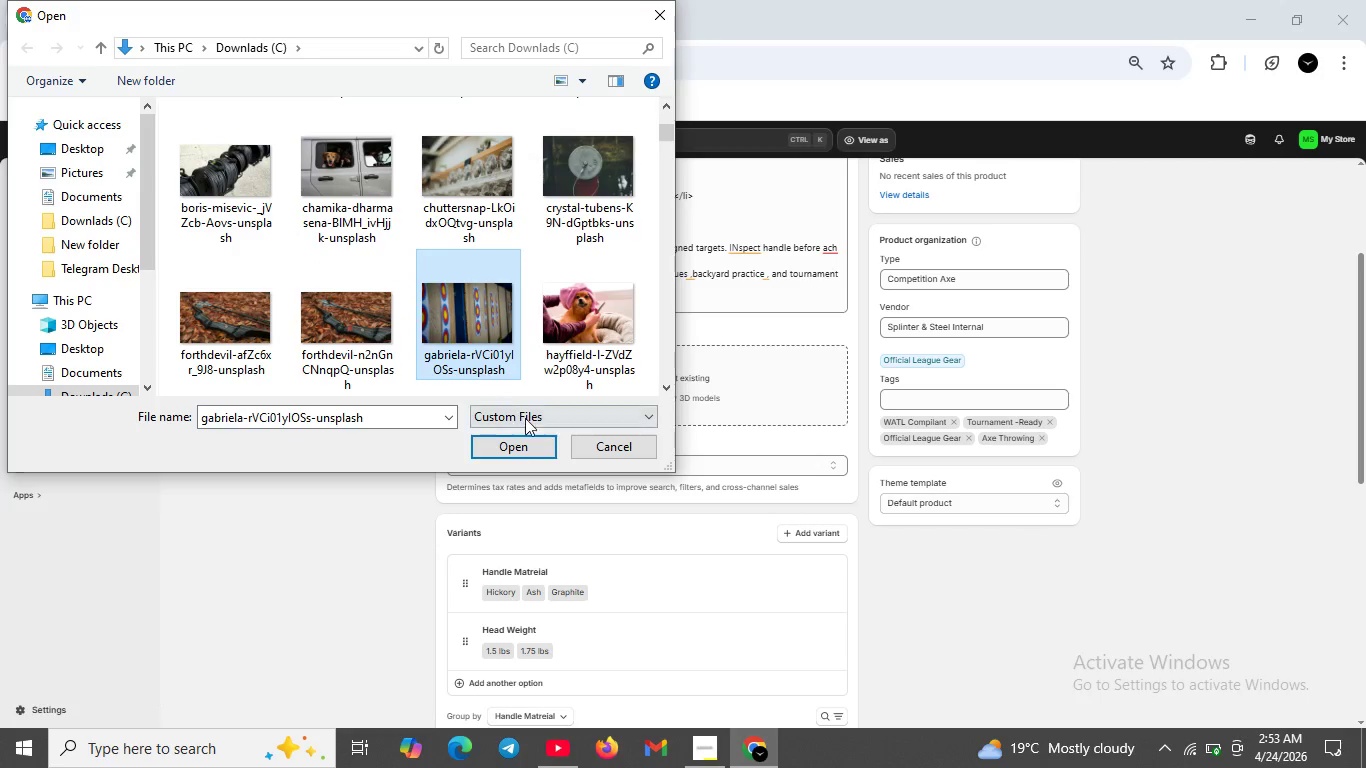 
left_click([523, 443])
 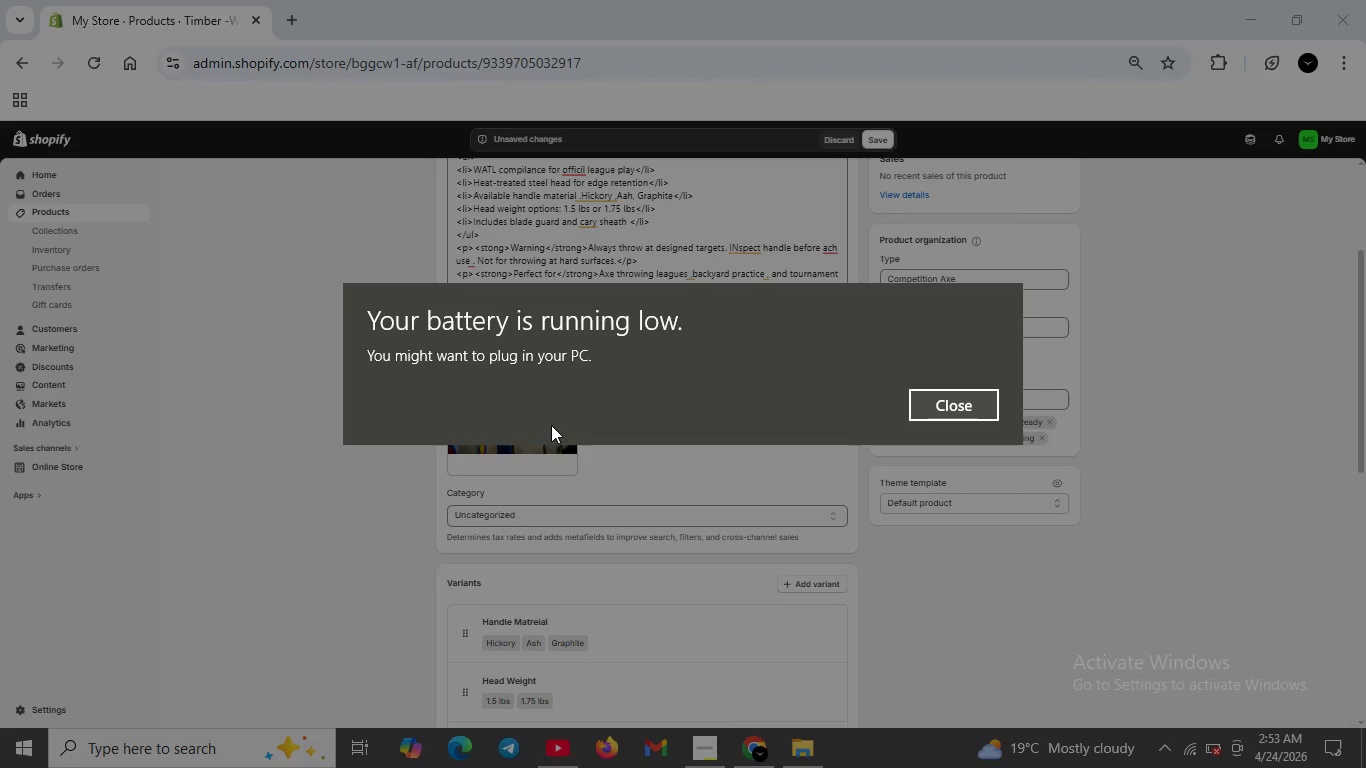 
wait(23.0)
 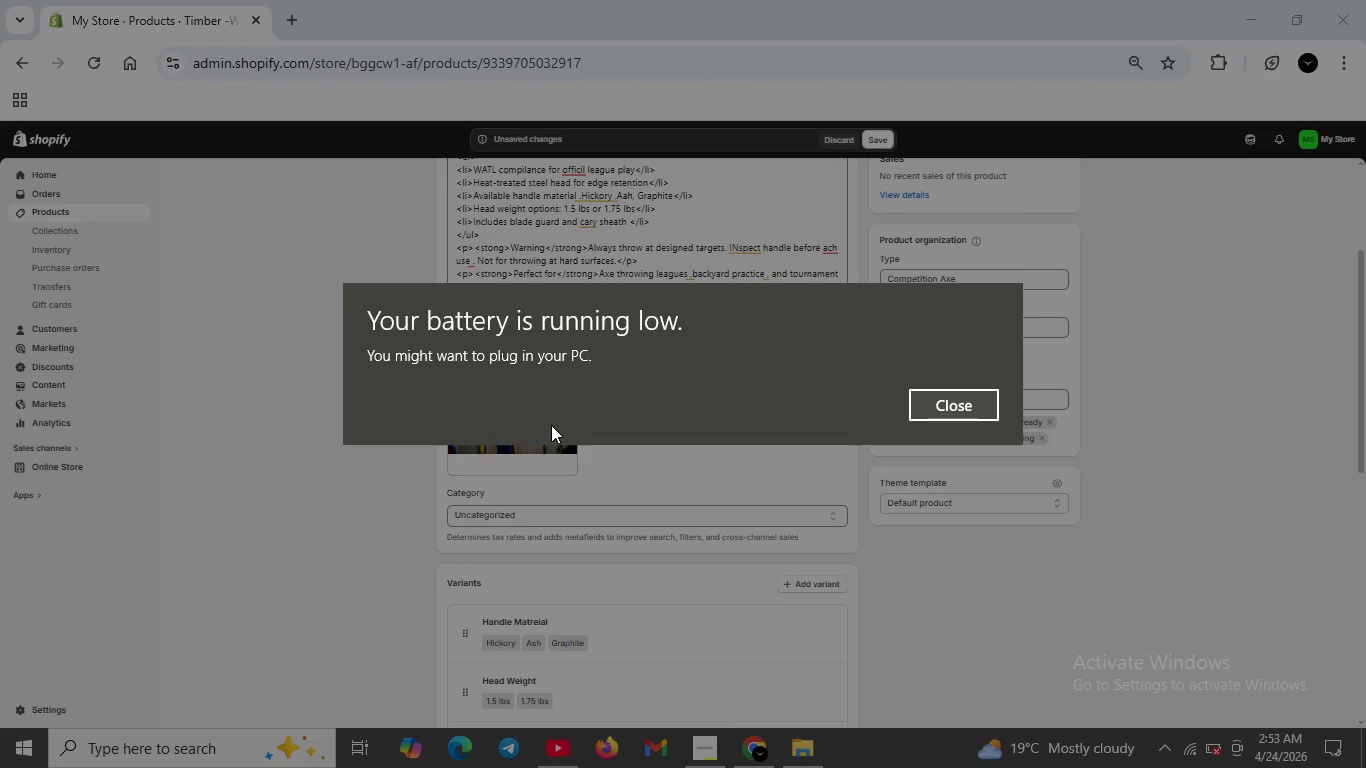 
double_click([495, 415])
 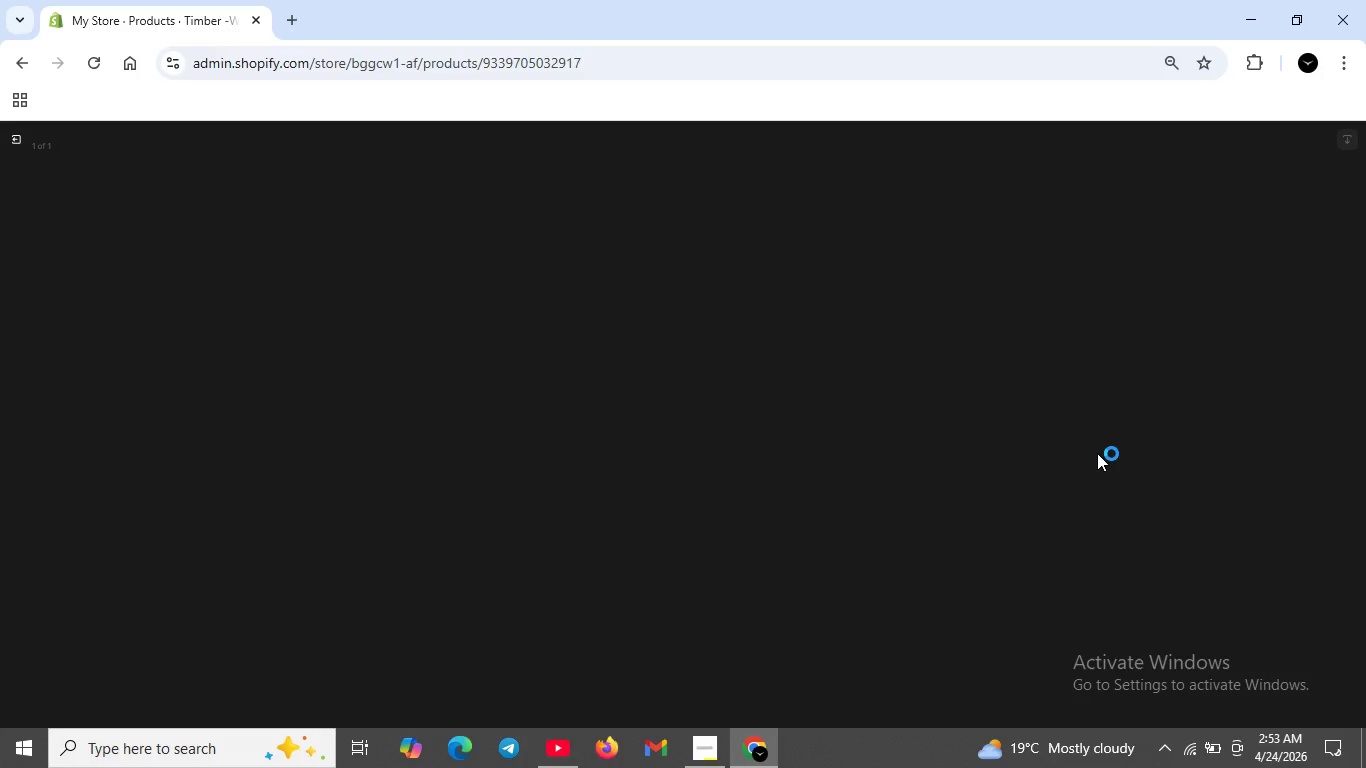 
wait(7.05)
 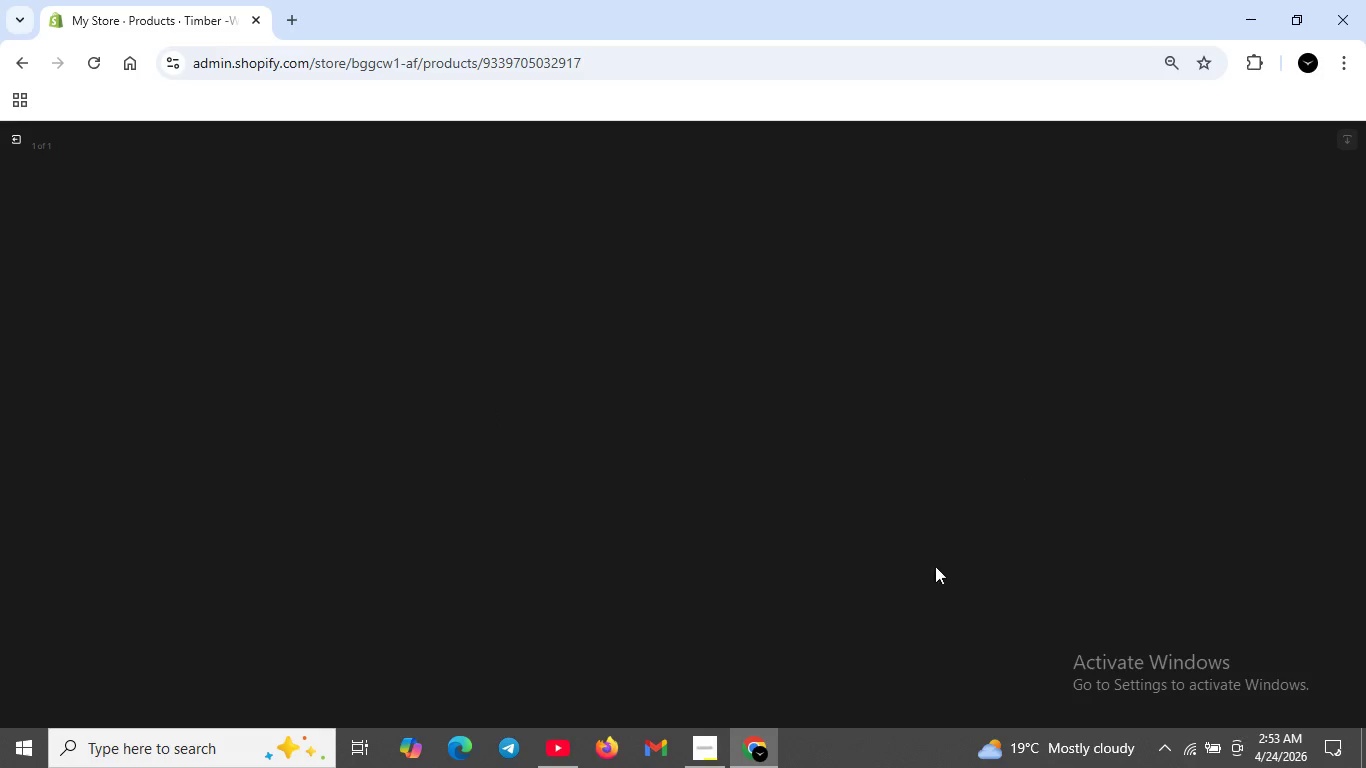 
scroll: coordinate [978, 476], scroll_direction: none, amount: 0.0
 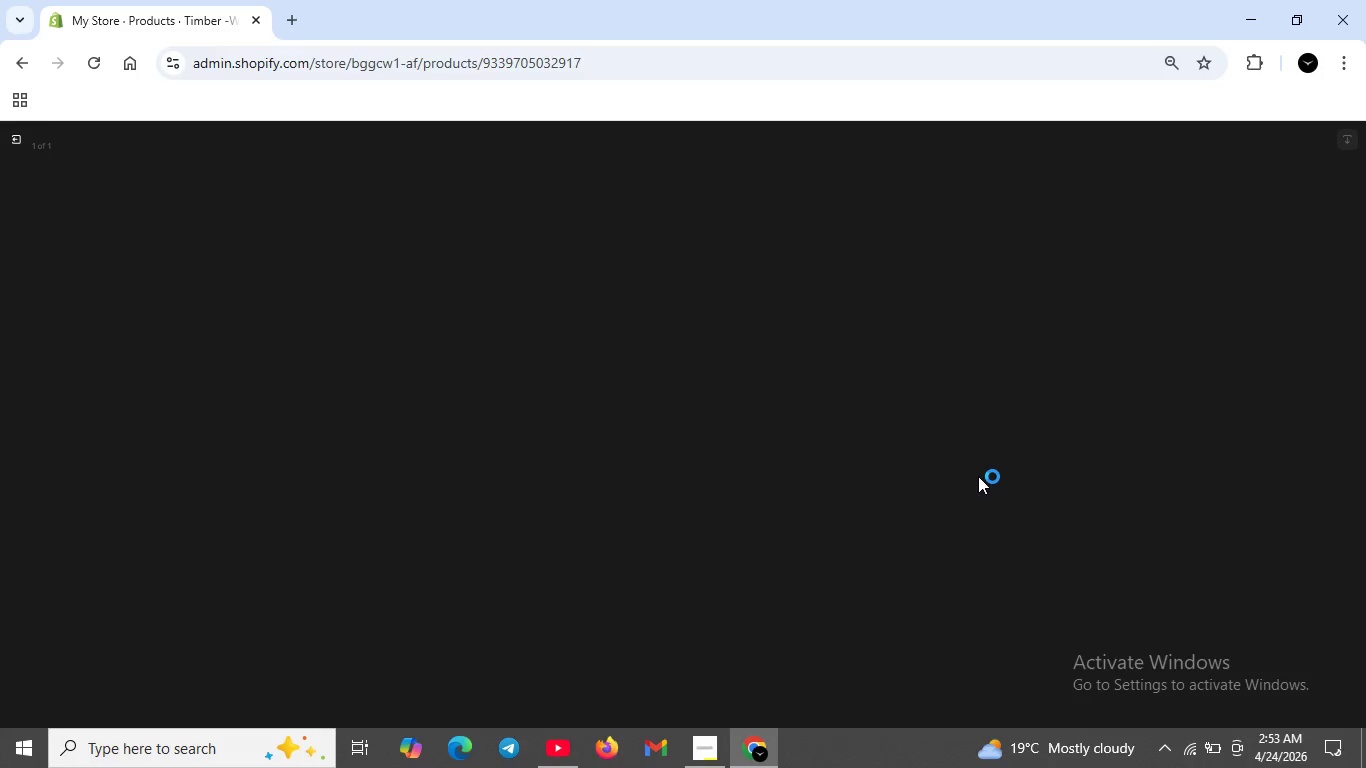 
scroll: coordinate [978, 476], scroll_direction: down, amount: 3.0
 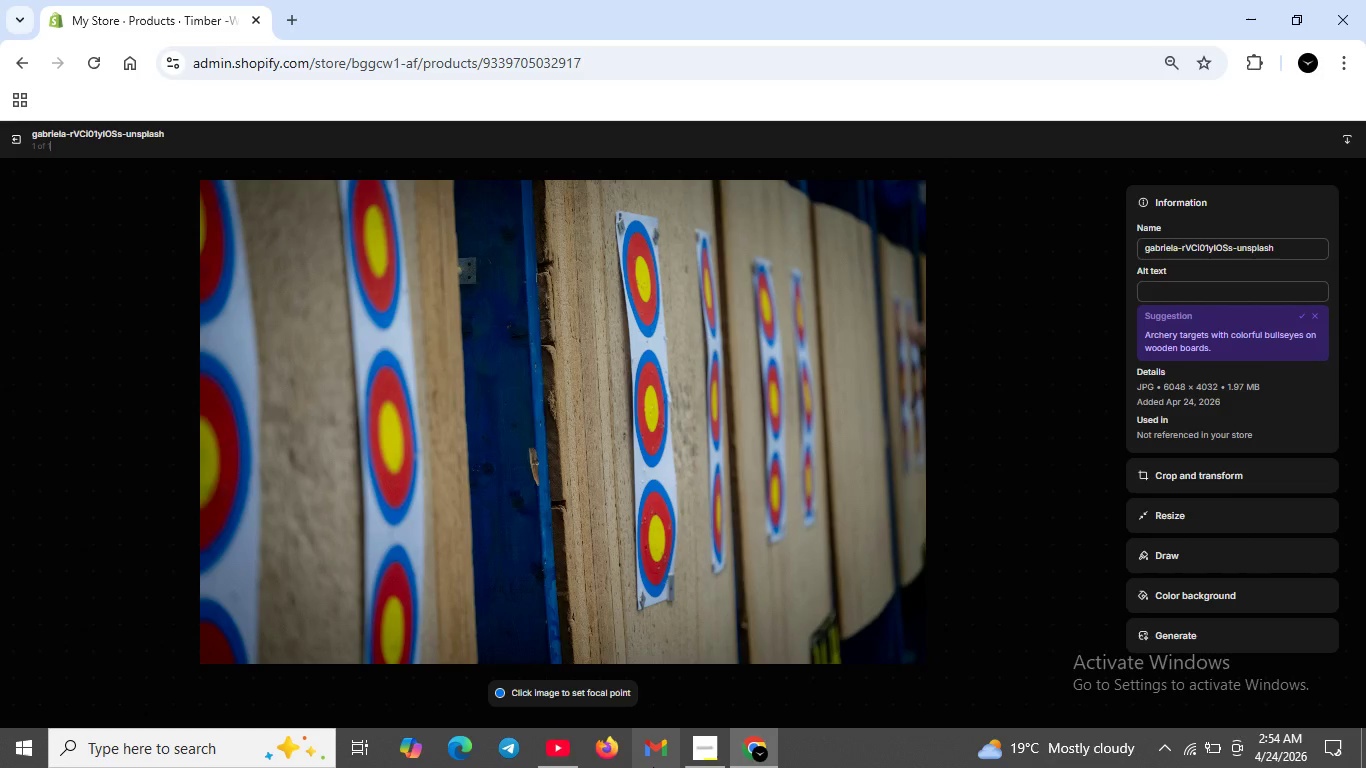 
wait(32.03)
 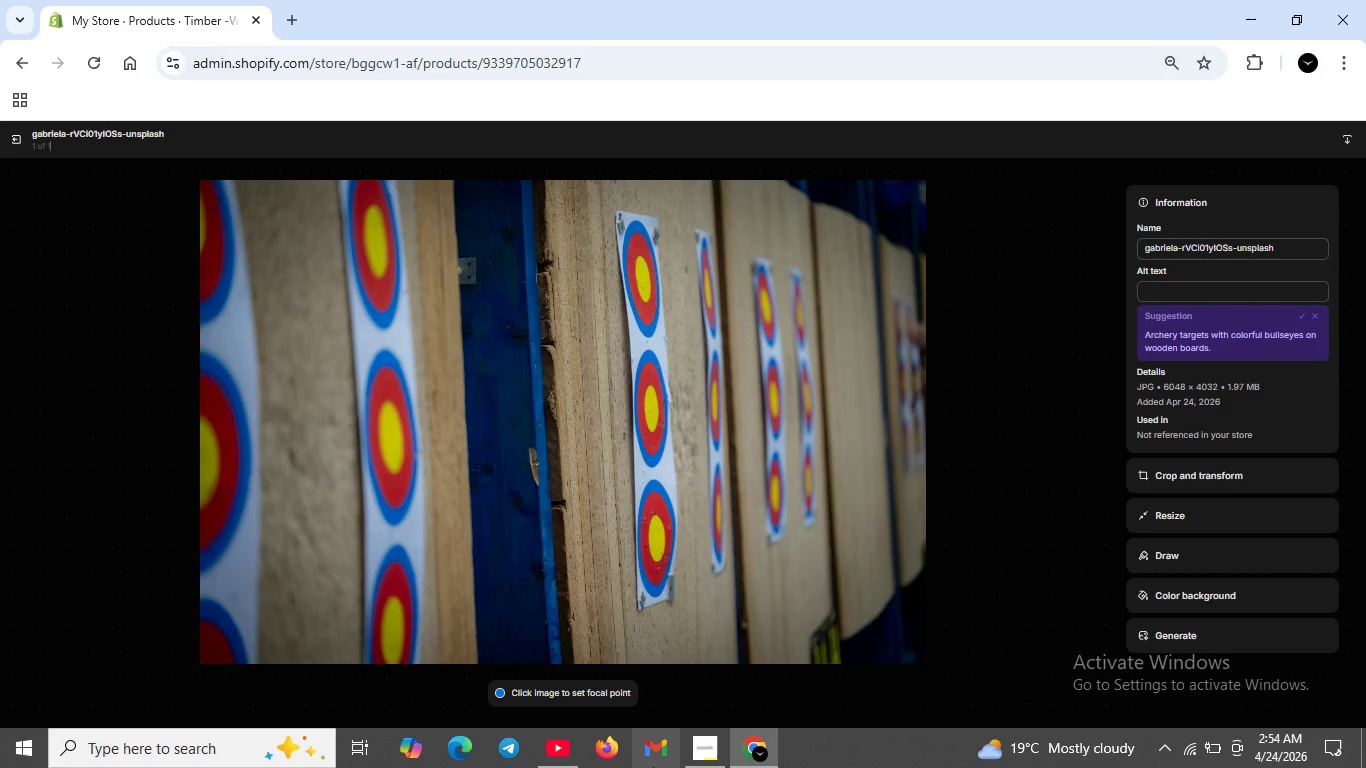 
left_click([1170, 288])
 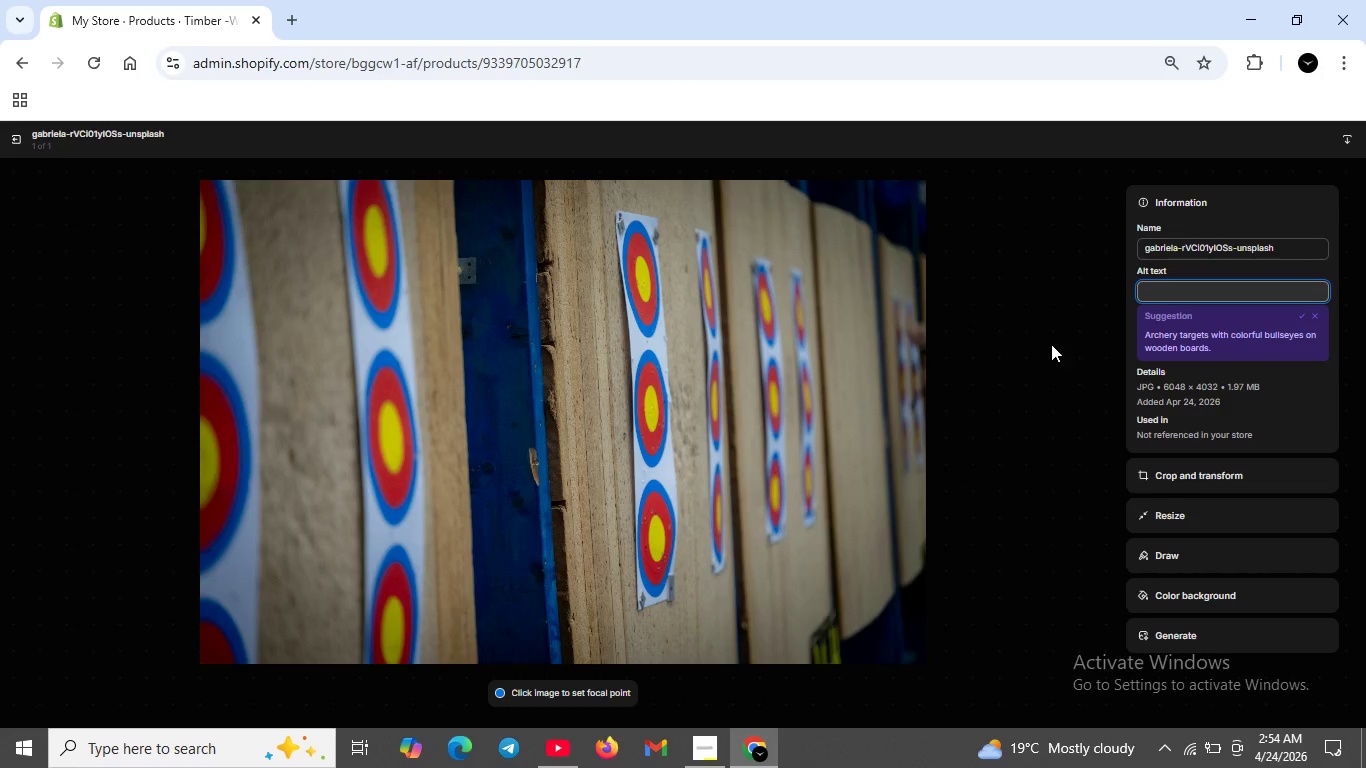 
type(Timber -WOL)
key(Backspace)
key(Backspace)
type(olf Competition axe for )
 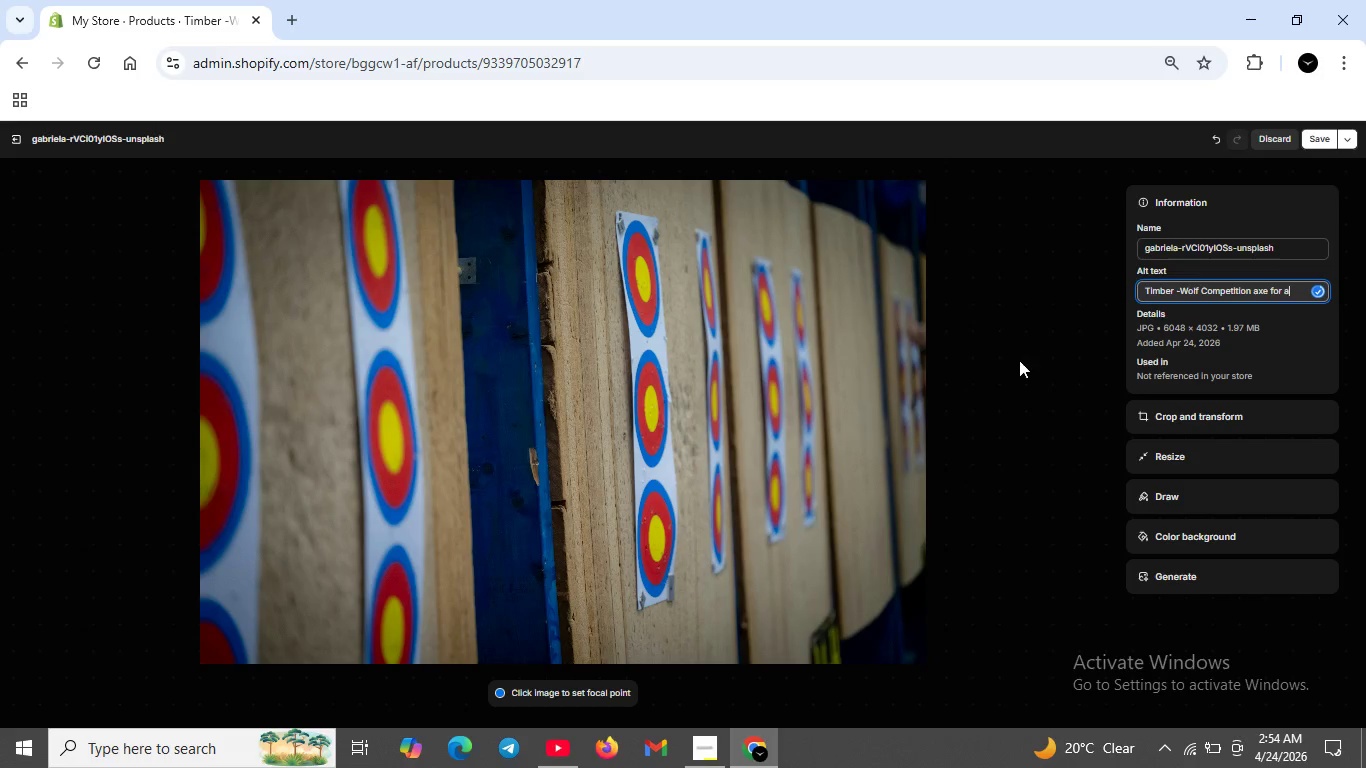 
type(axe throwing )
 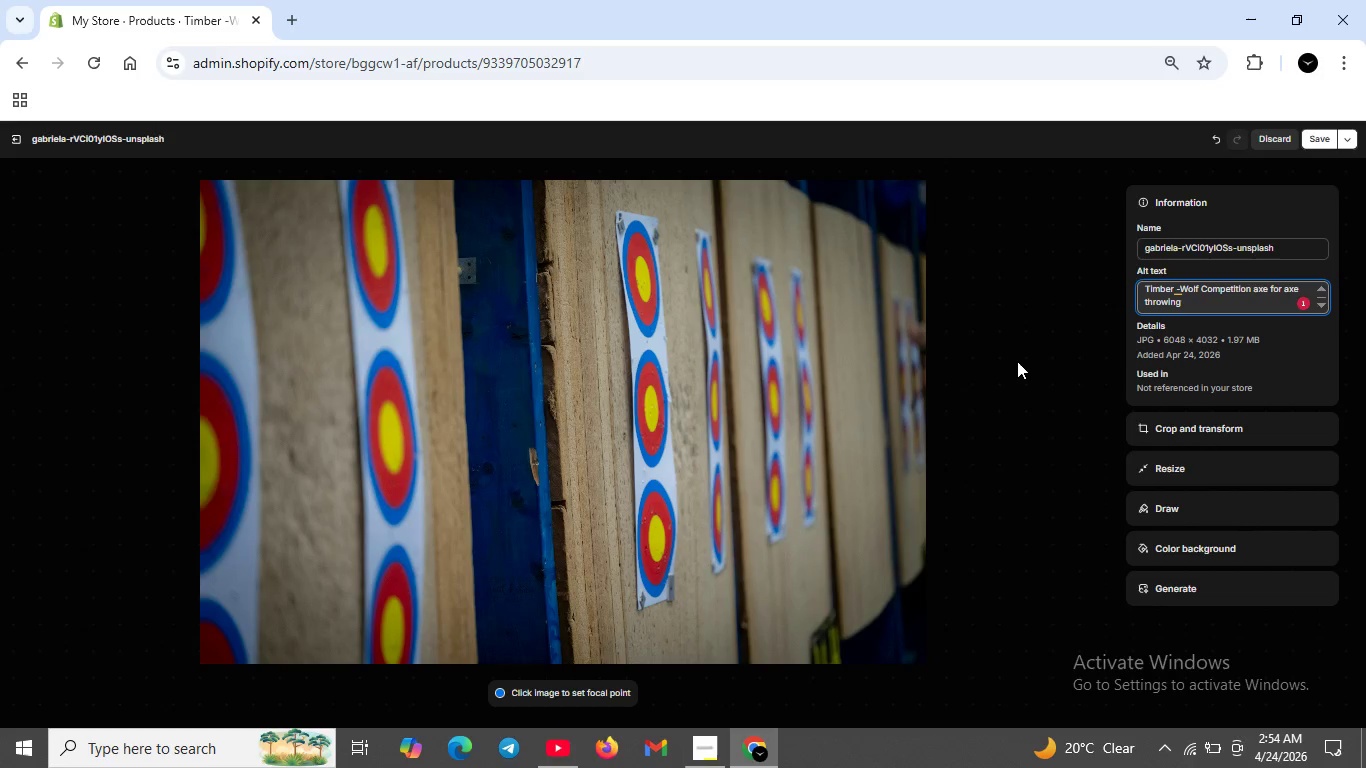 
wait(5.3)
 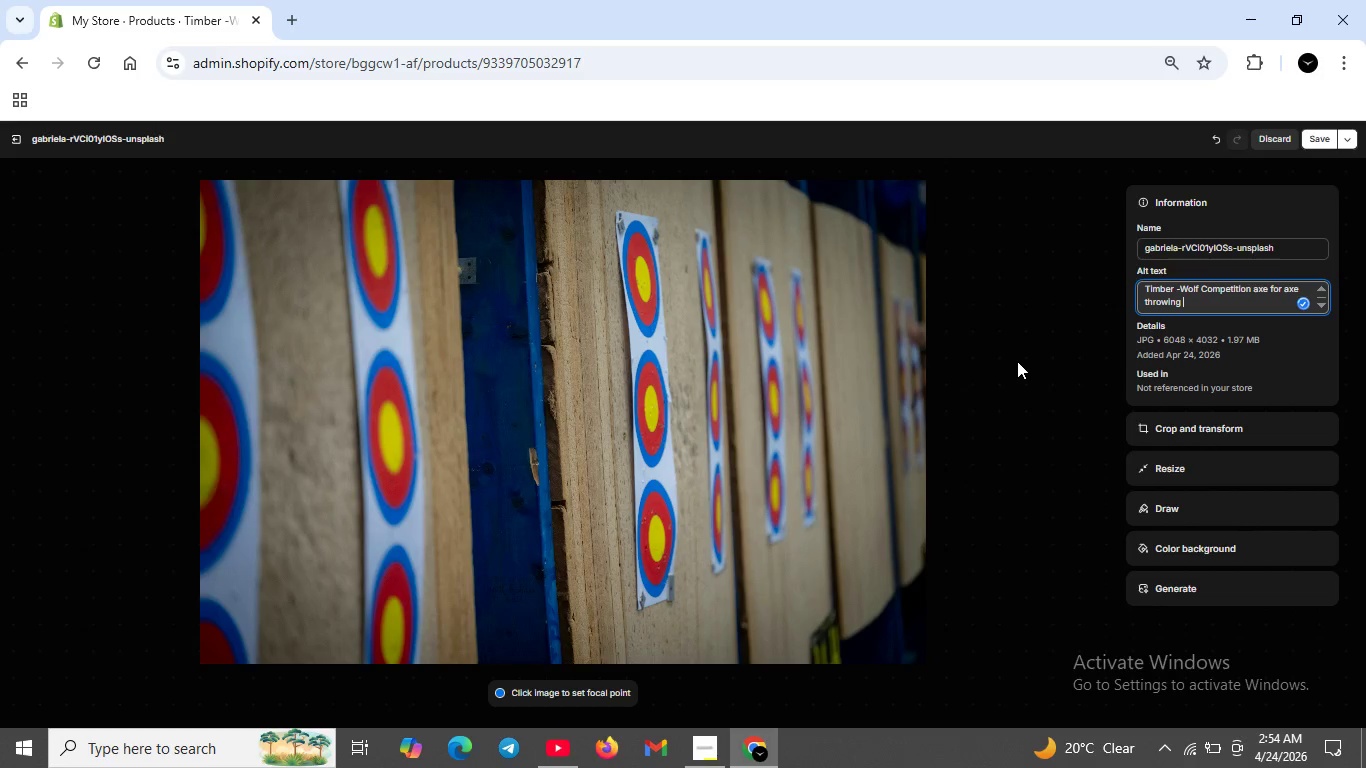 
type(leagued)
key(Backspace)
type(s)
 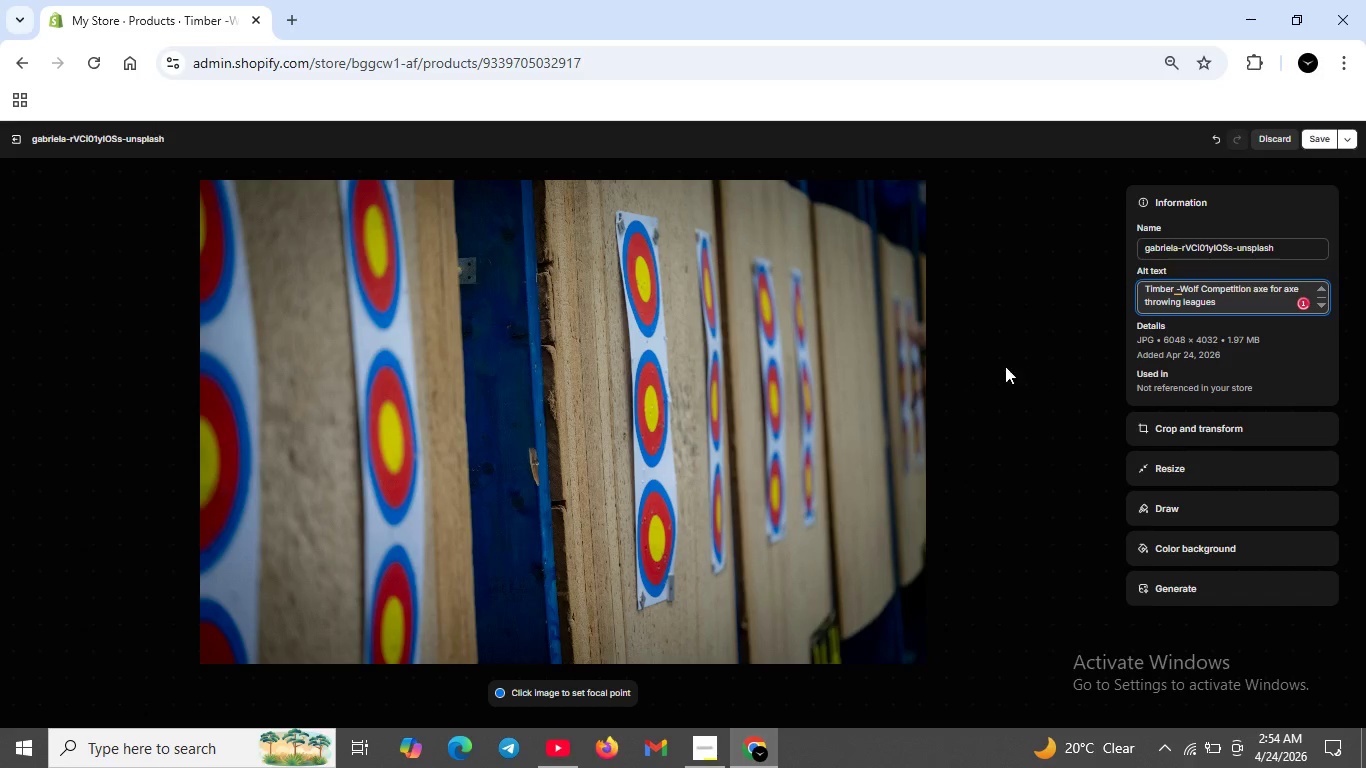 
type(-WATL compilant qi)
key(Backspace)
key(Backspace)
type(with hickory , ash, and gre)
key(Backspace)
type(aphite handle ptions and 1.5 or )
 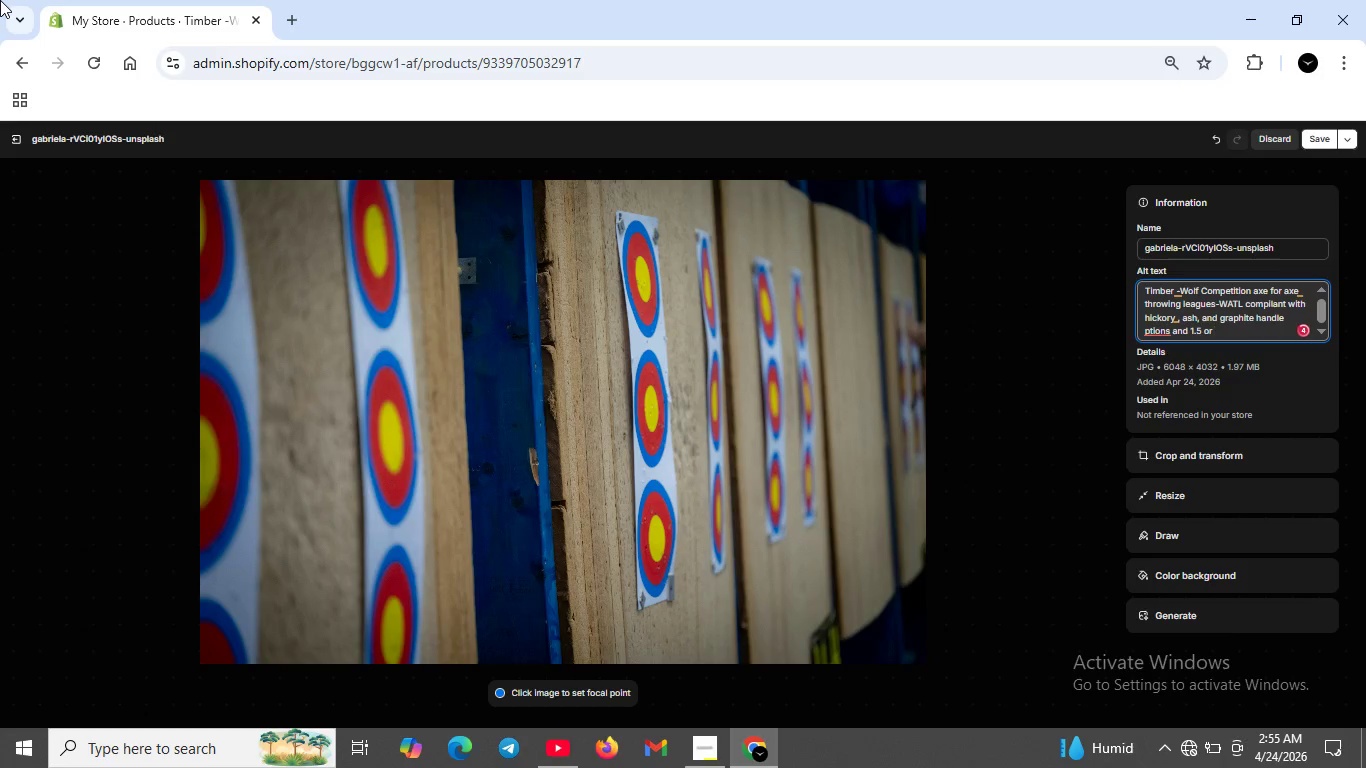 
wait(38.31)
 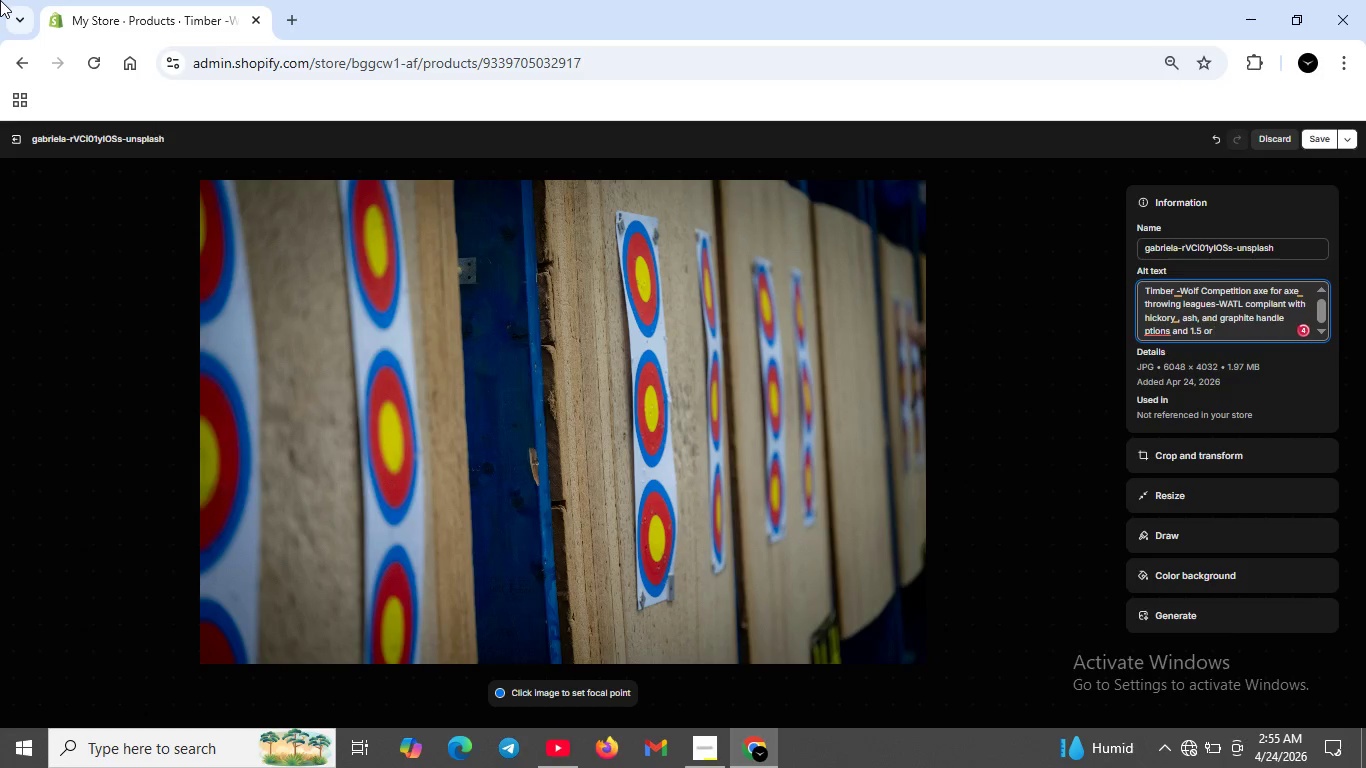 
left_click([703, 748])
 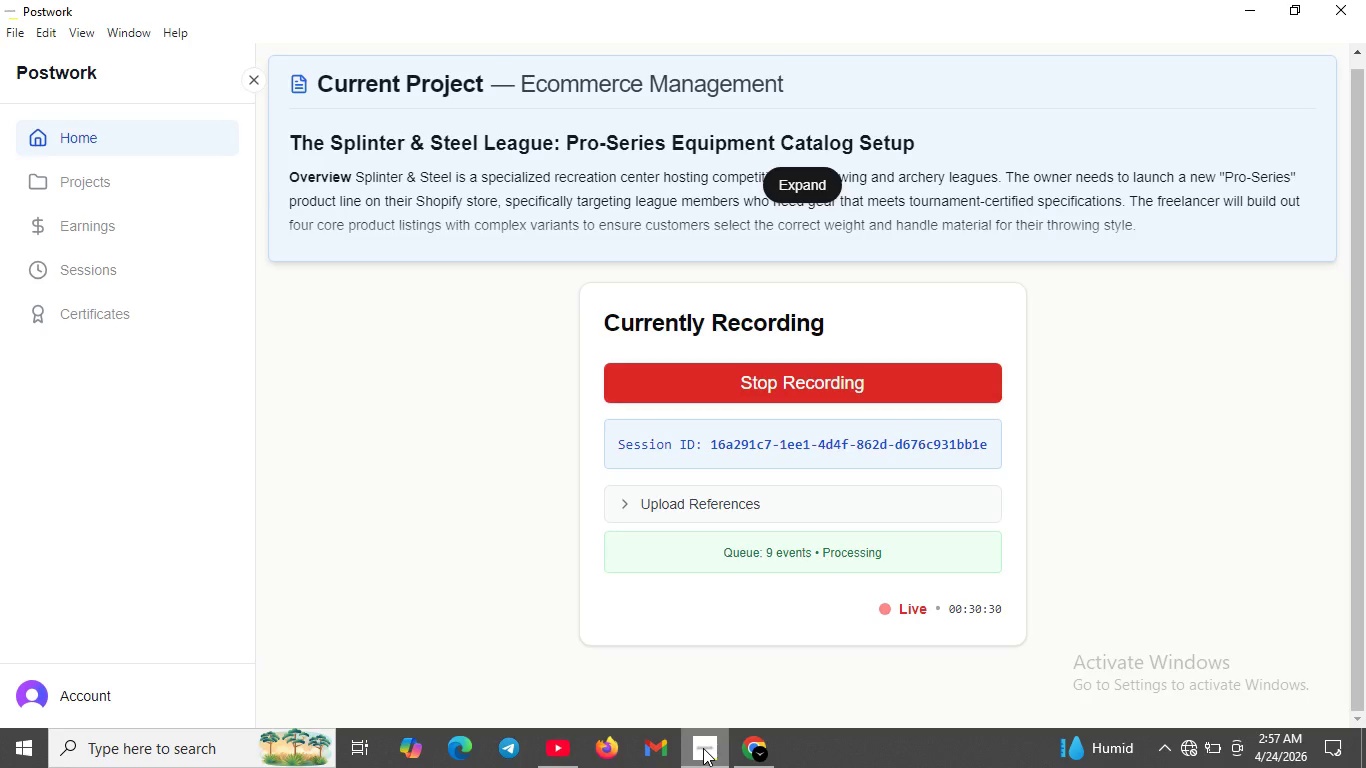 
wait(100.84)
 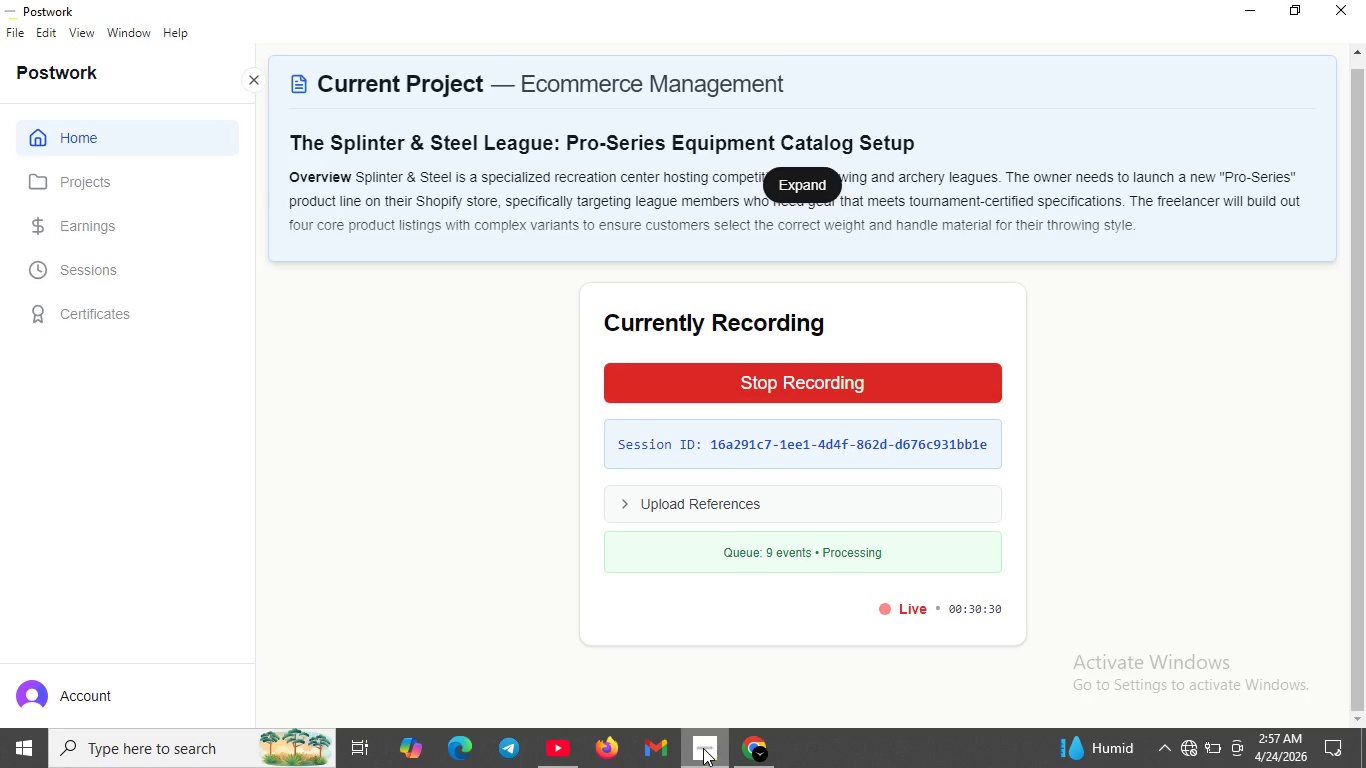 
left_click([1192, 738])
 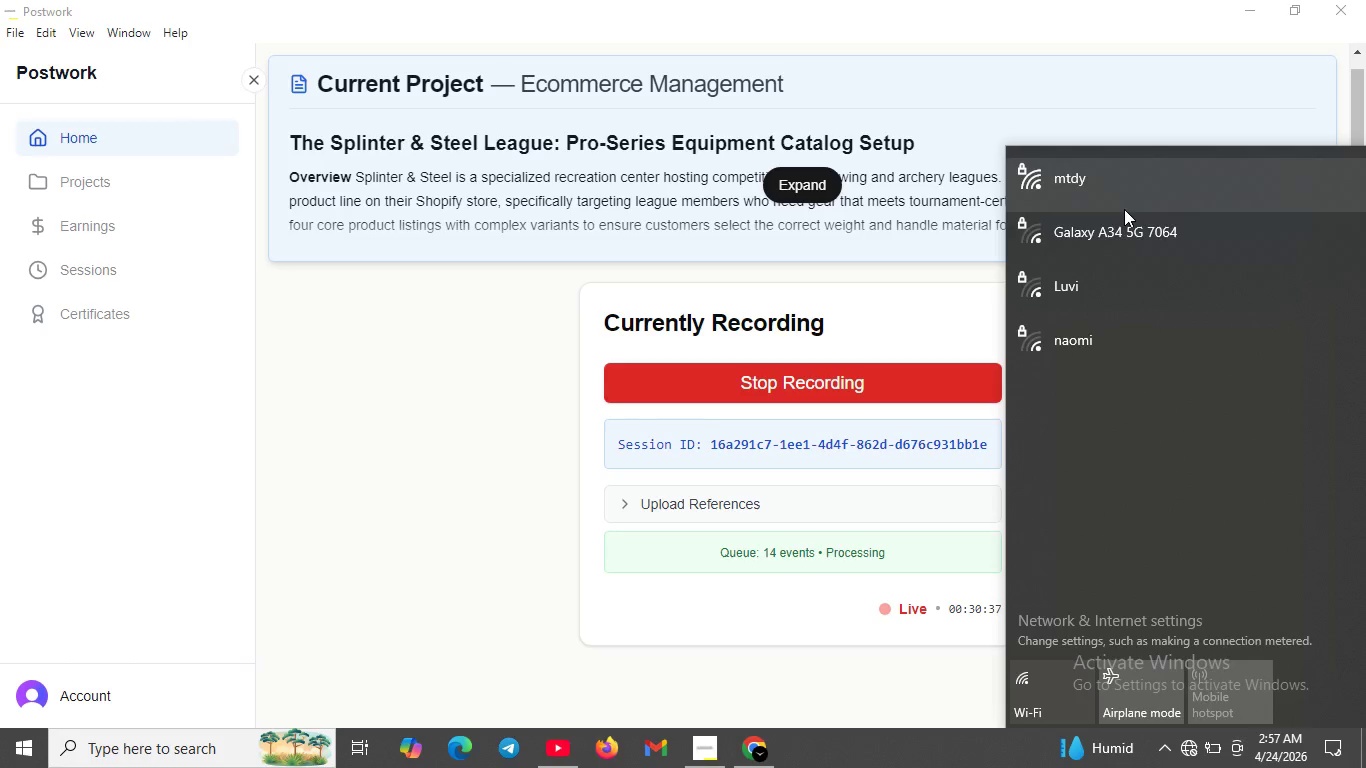 
left_click([1124, 204])
 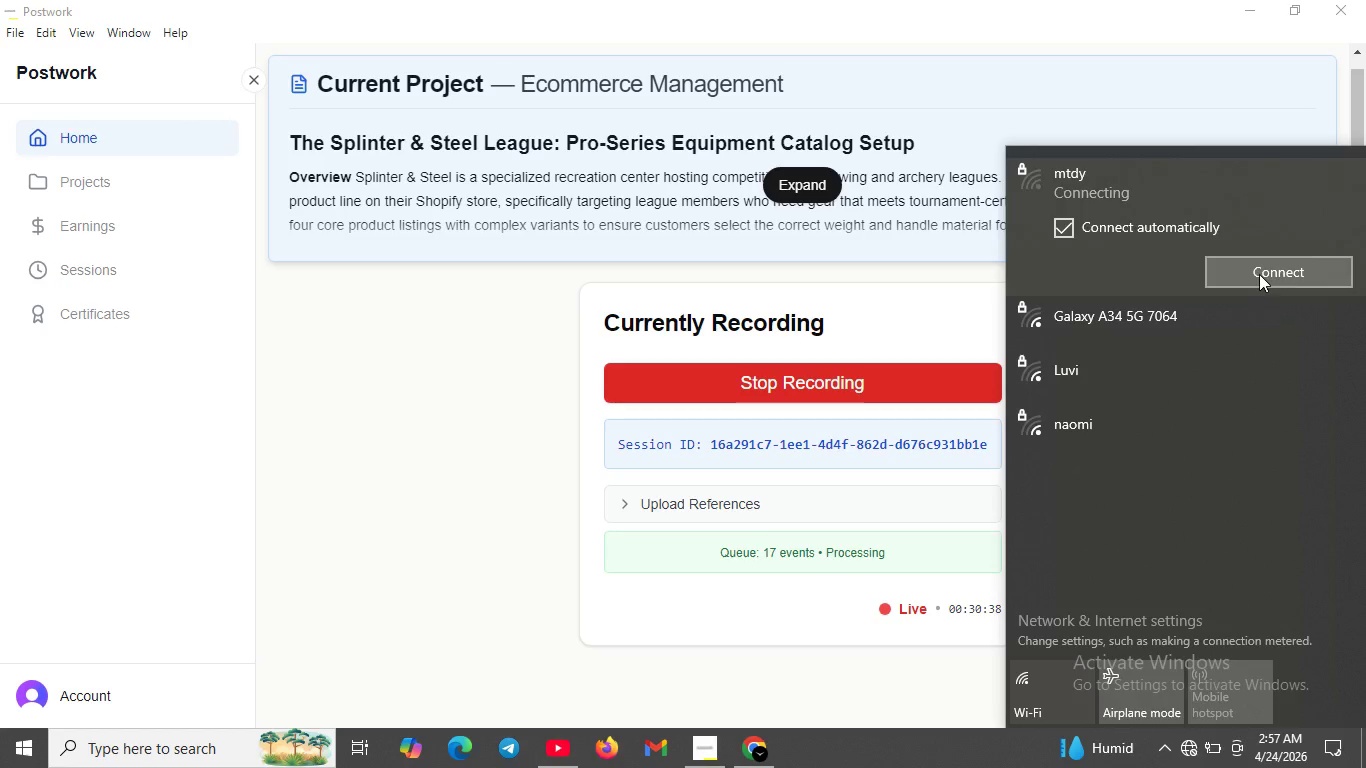 
left_click([1259, 274])
 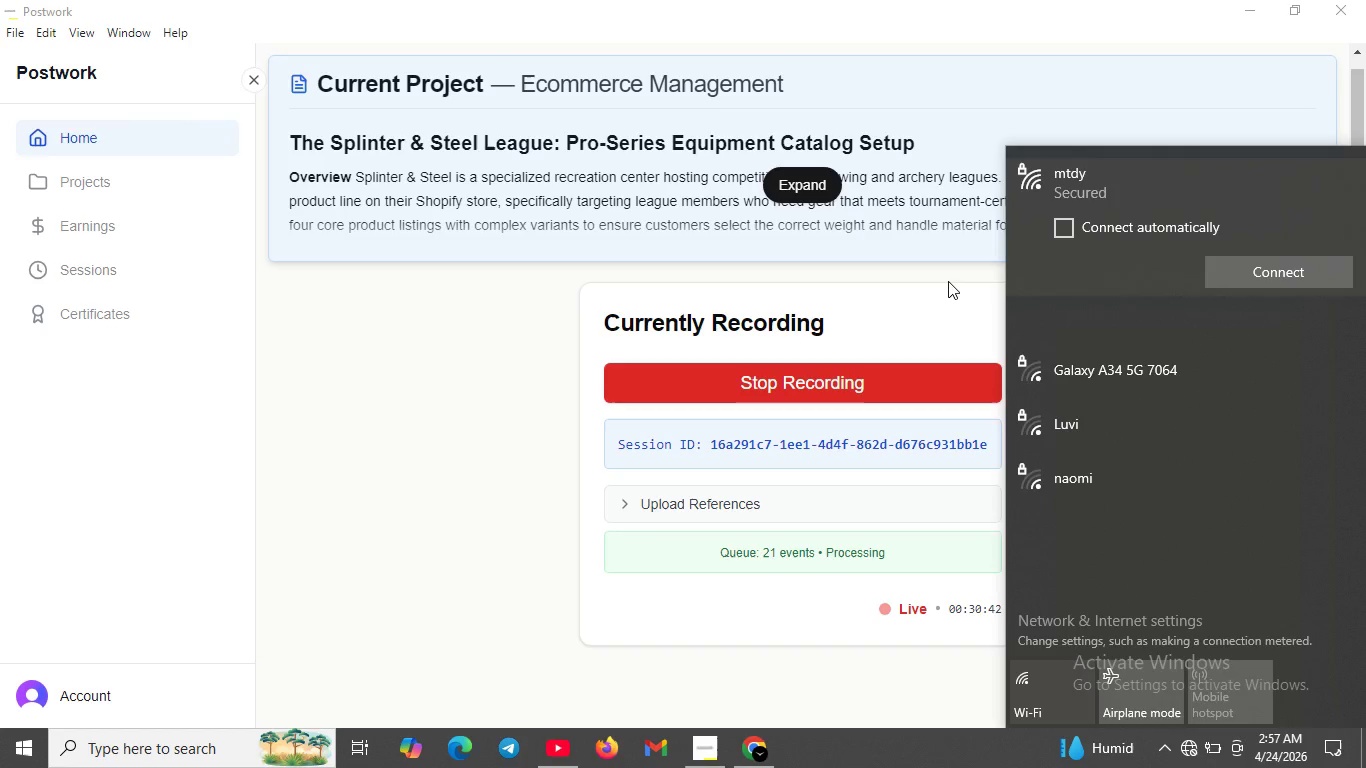 
wait(5.69)
 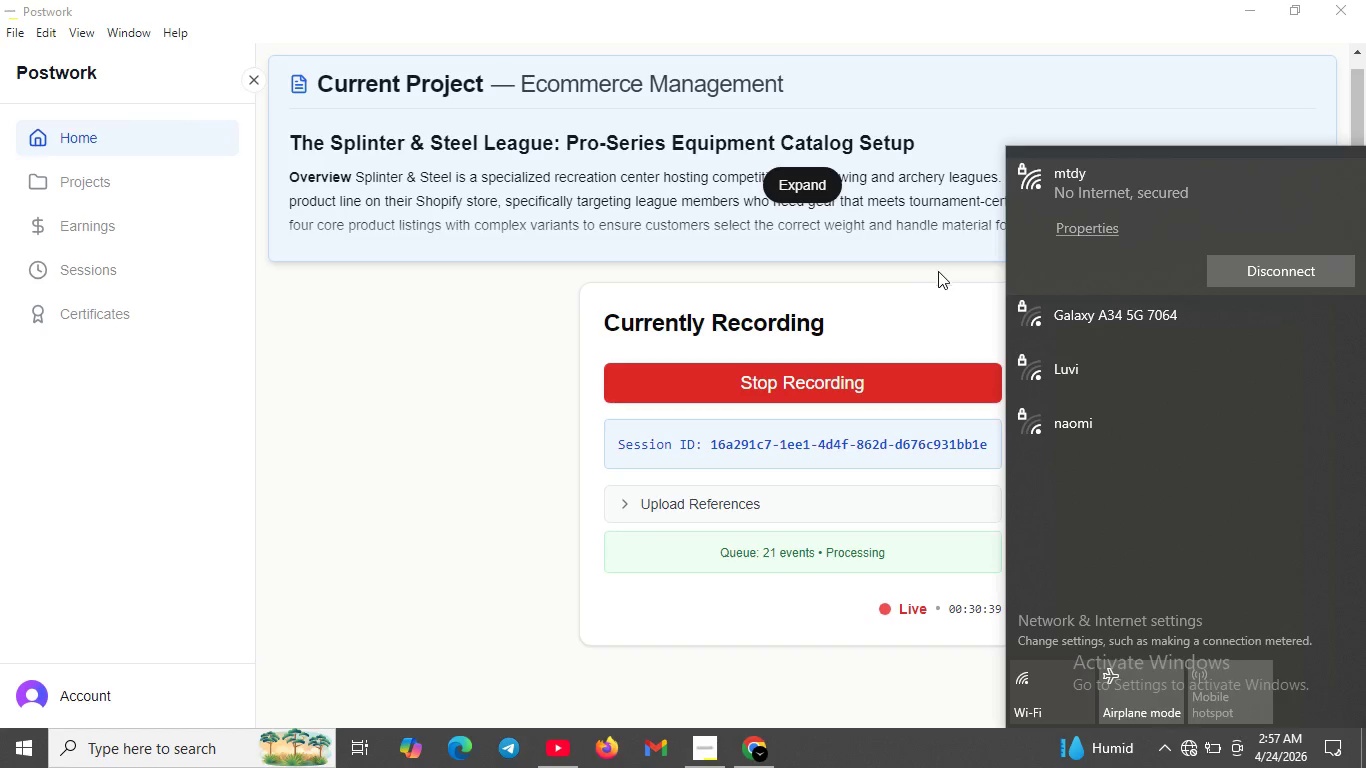 
left_click([1060, 227])
 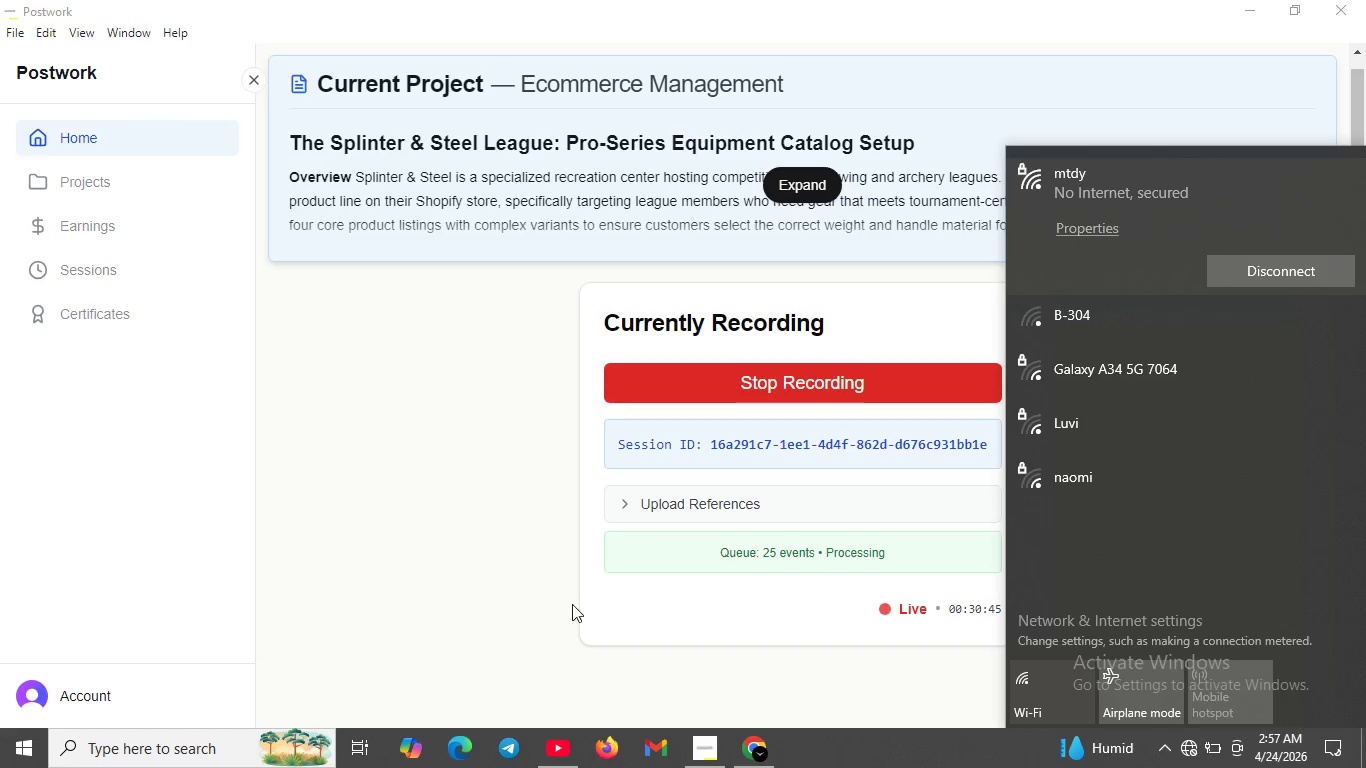 
left_click([550, 602])